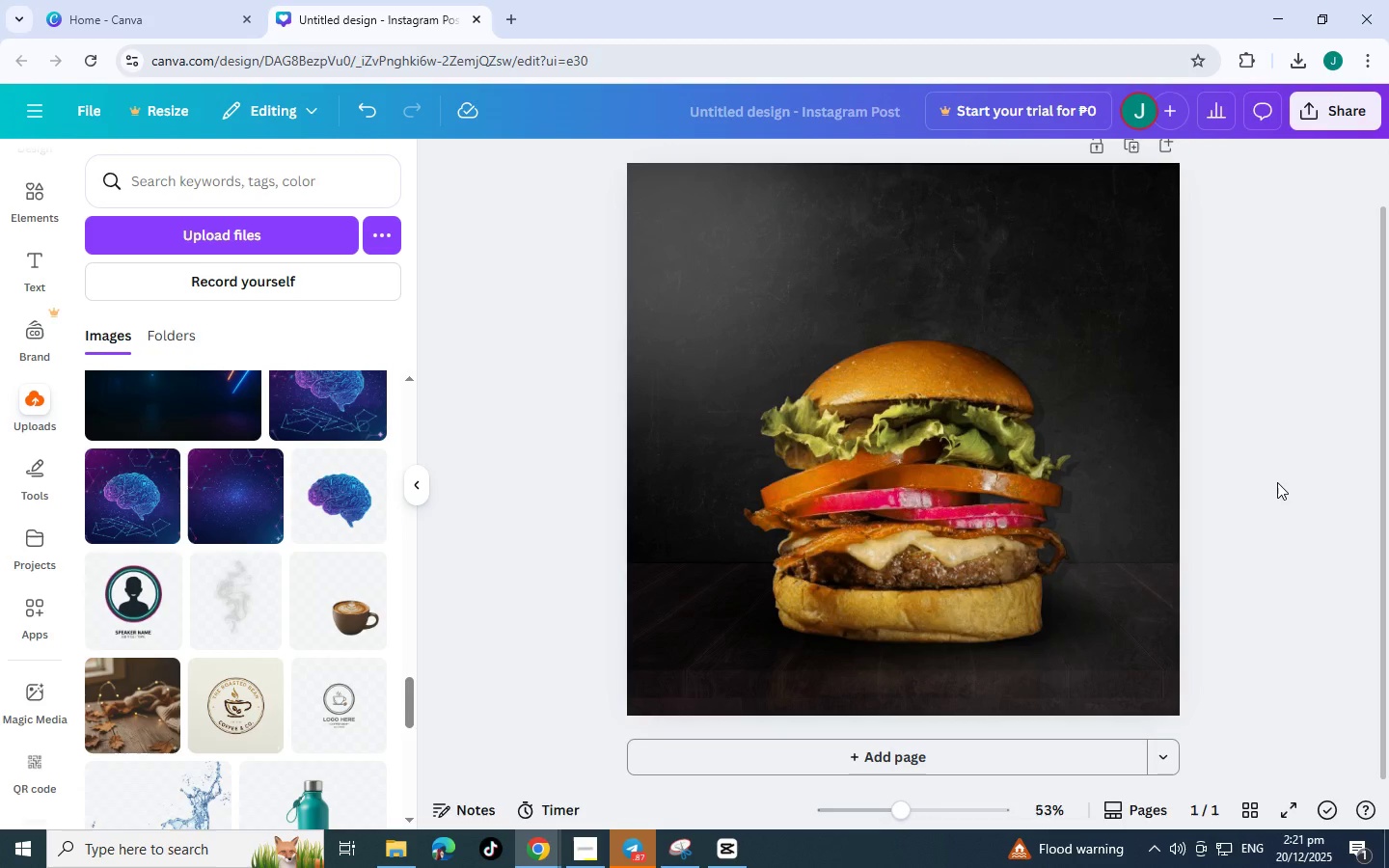 
scroll: coordinate [1228, 393], scroll_direction: down, amount: 5.0
 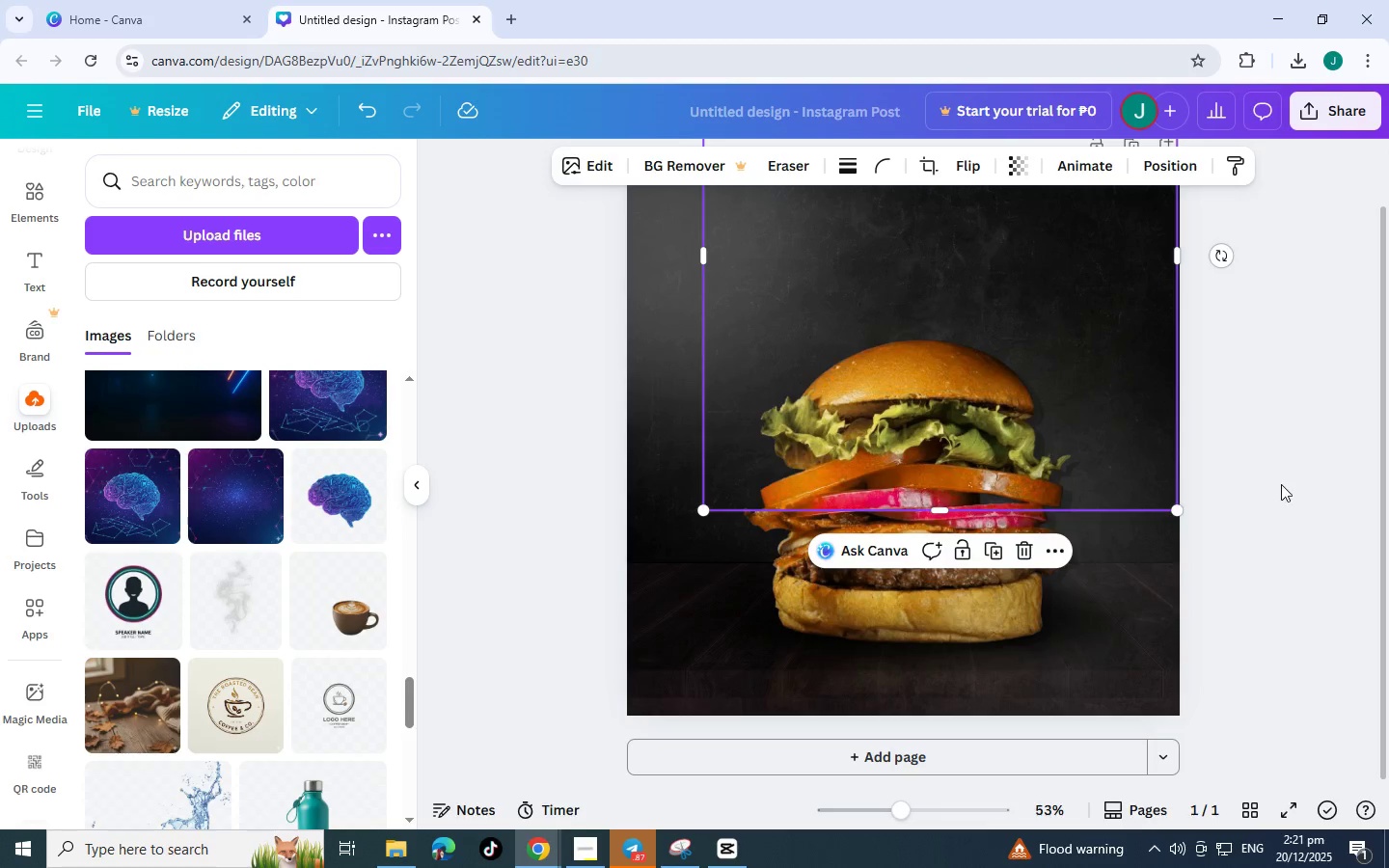 
left_click([1277, 482])
 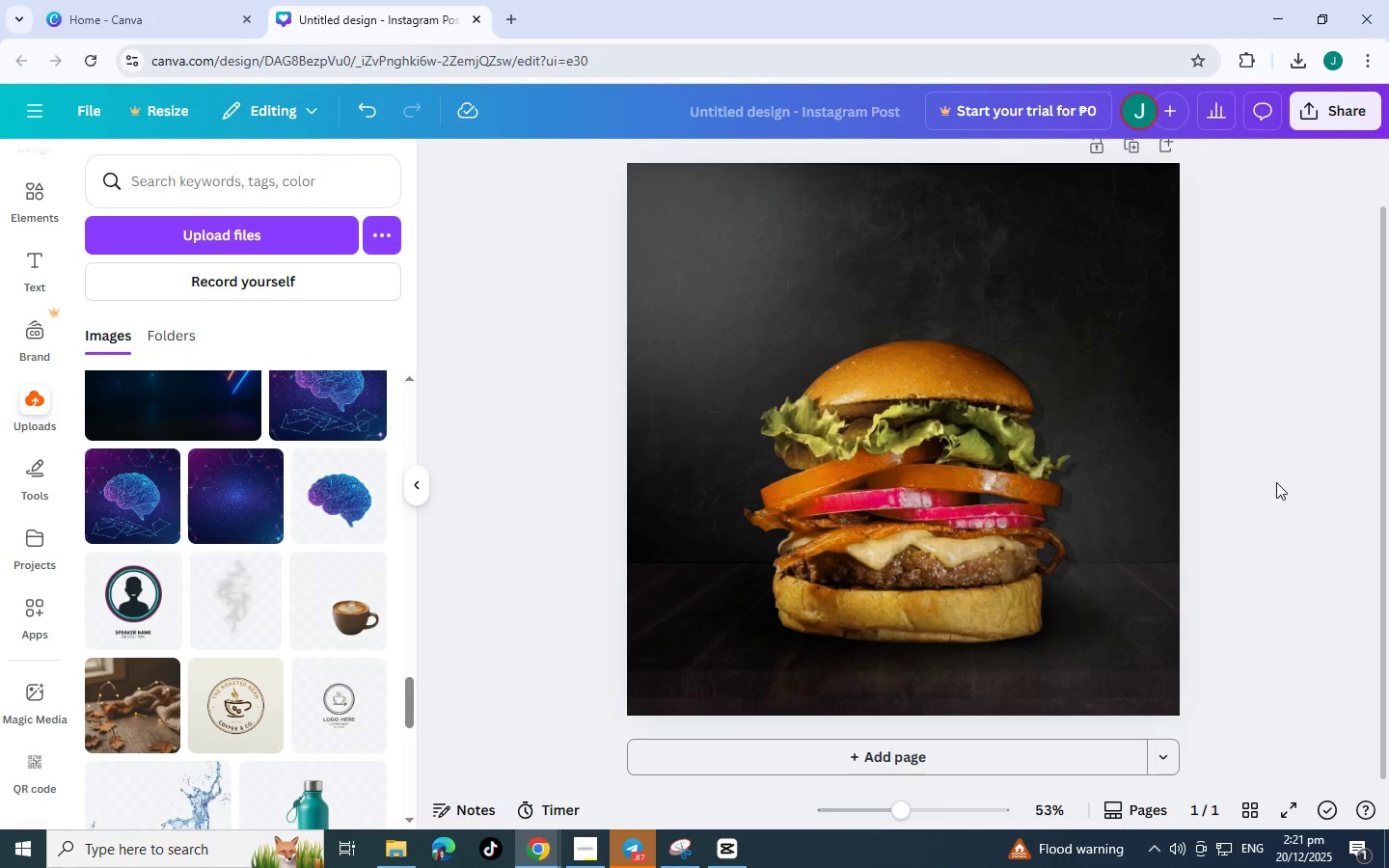 
scroll: coordinate [1297, 445], scroll_direction: none, amount: 0.0
 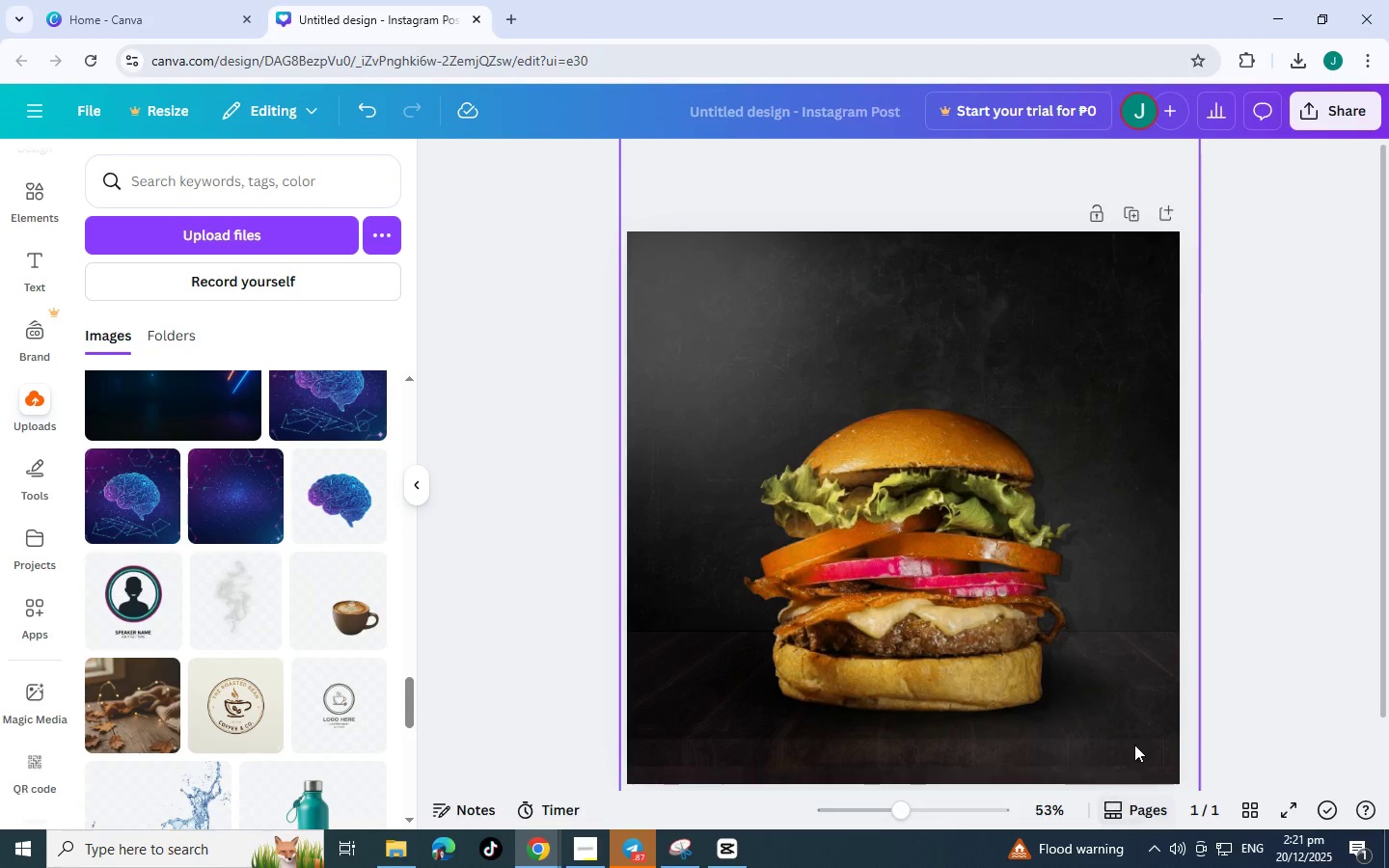 
left_click([688, 278])
 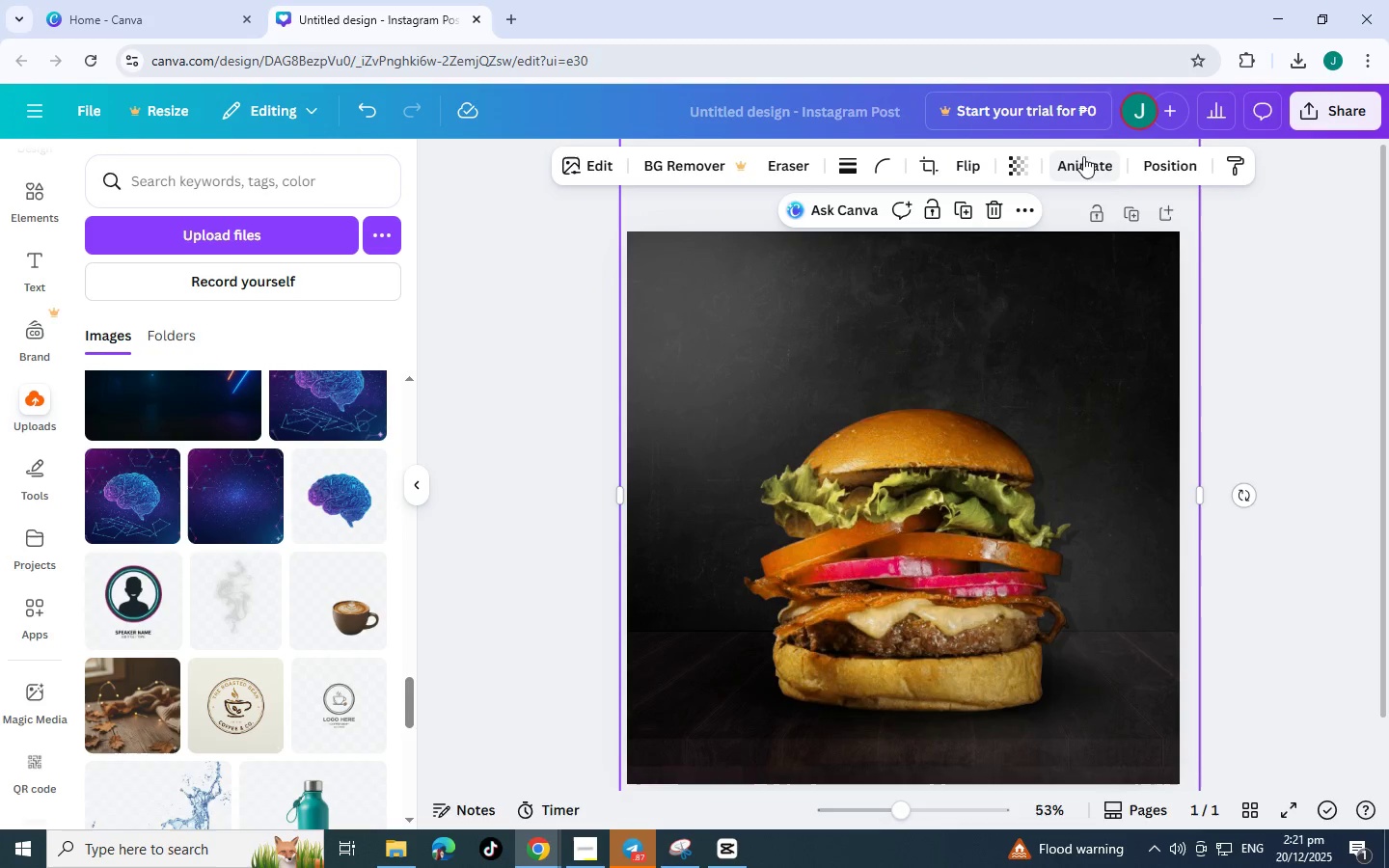 
left_click([1149, 155])
 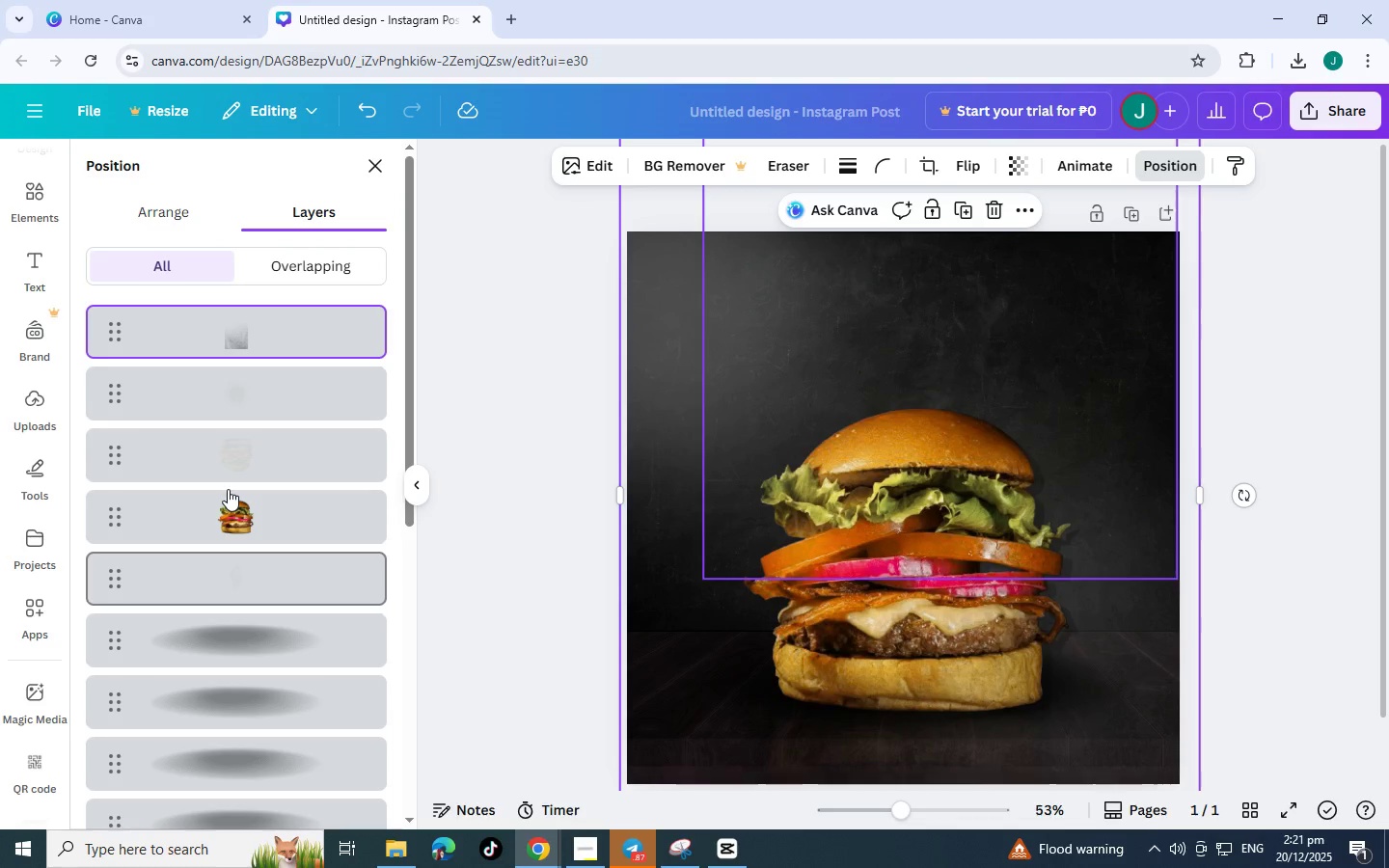 
left_click([277, 385])
 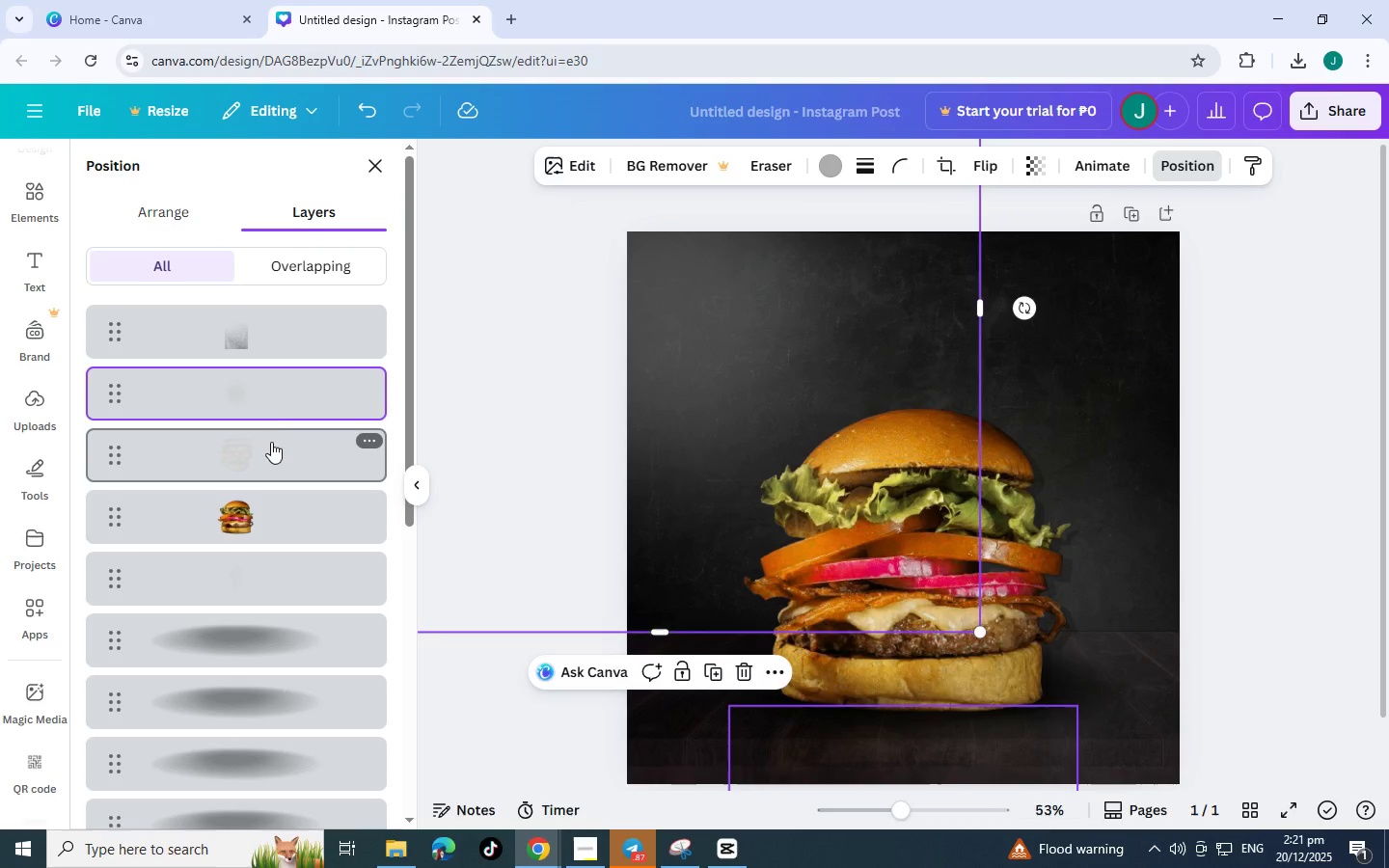 
double_click([265, 386])
 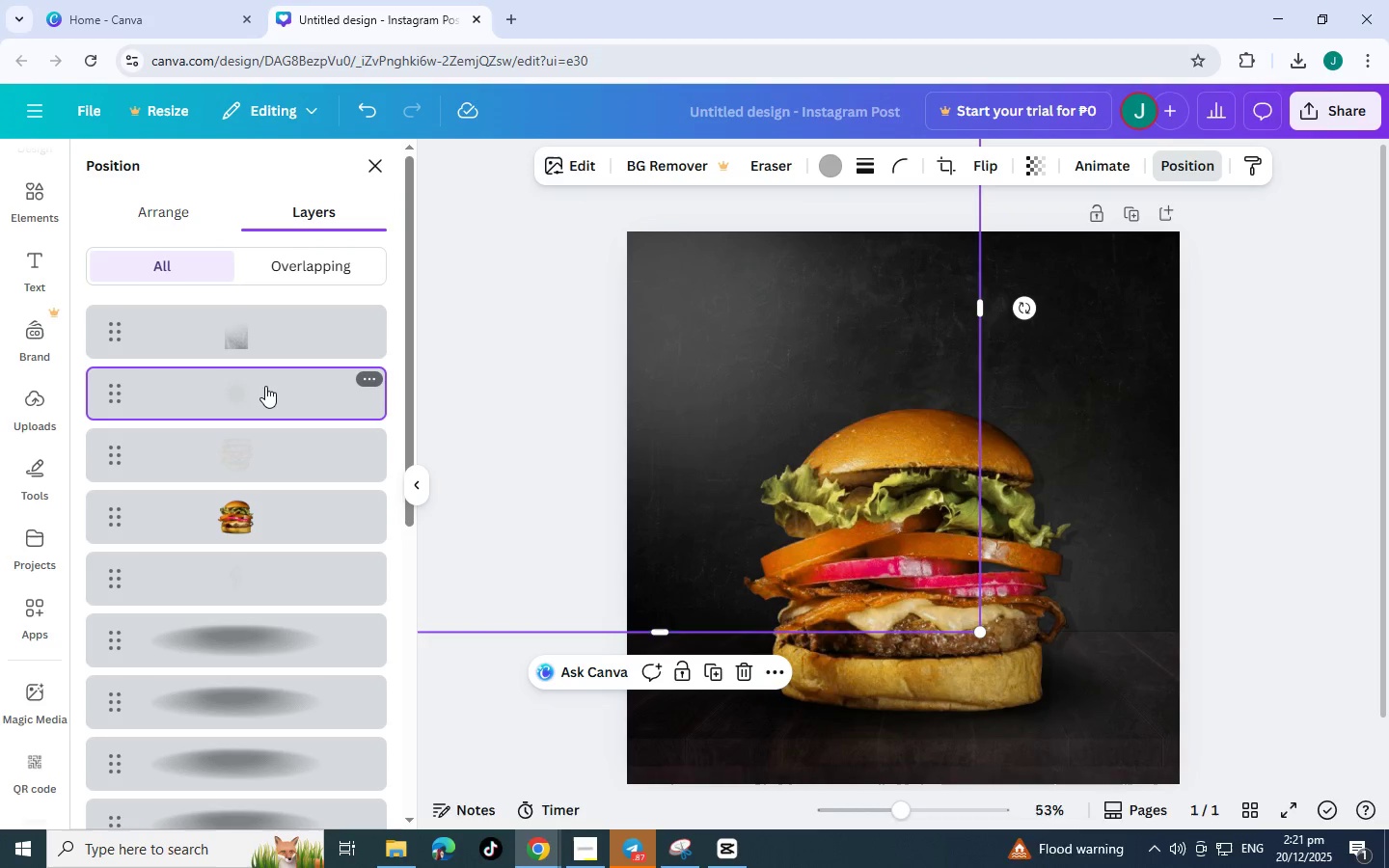 
key(Control+C)
 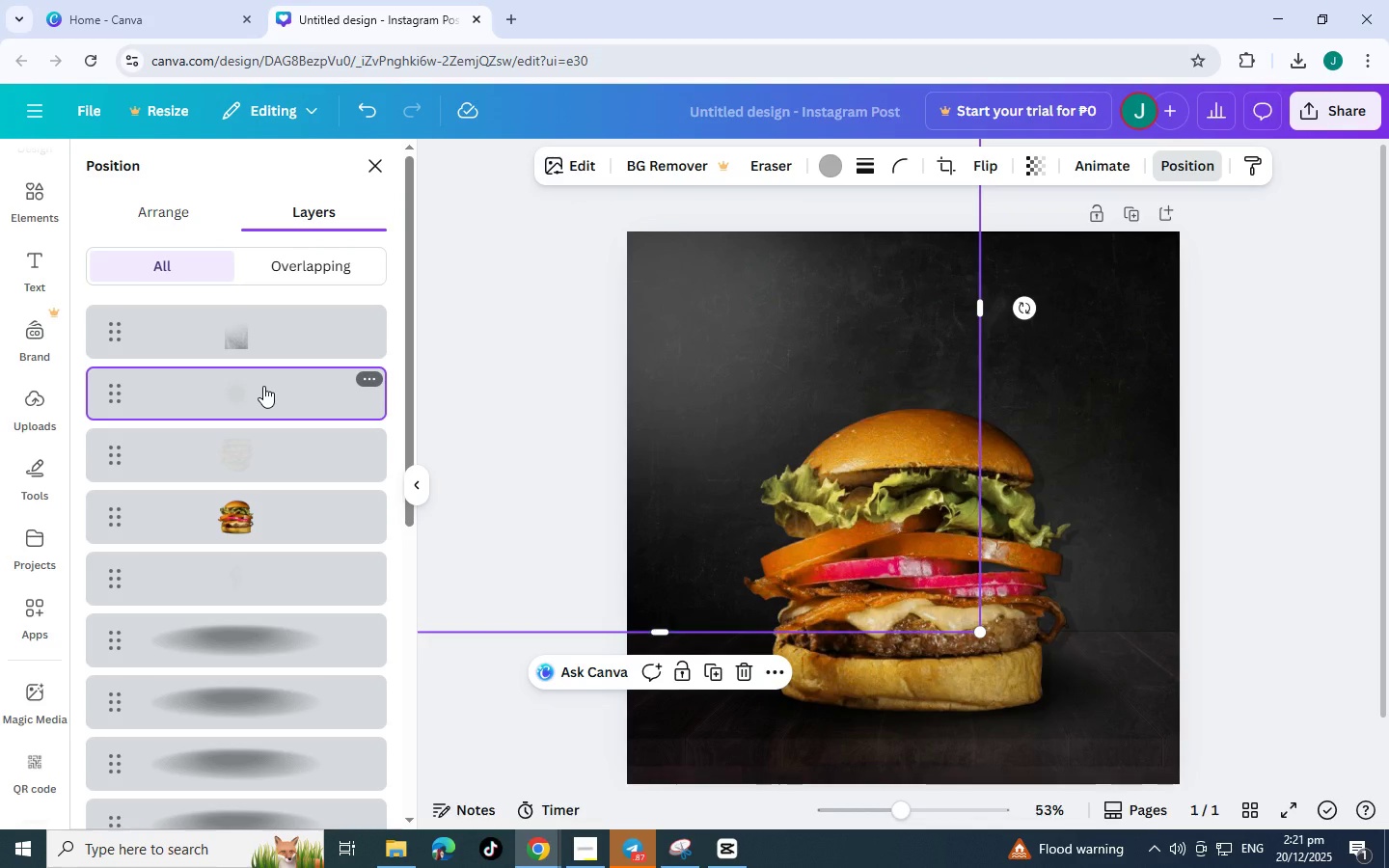 
key(Control+V)
 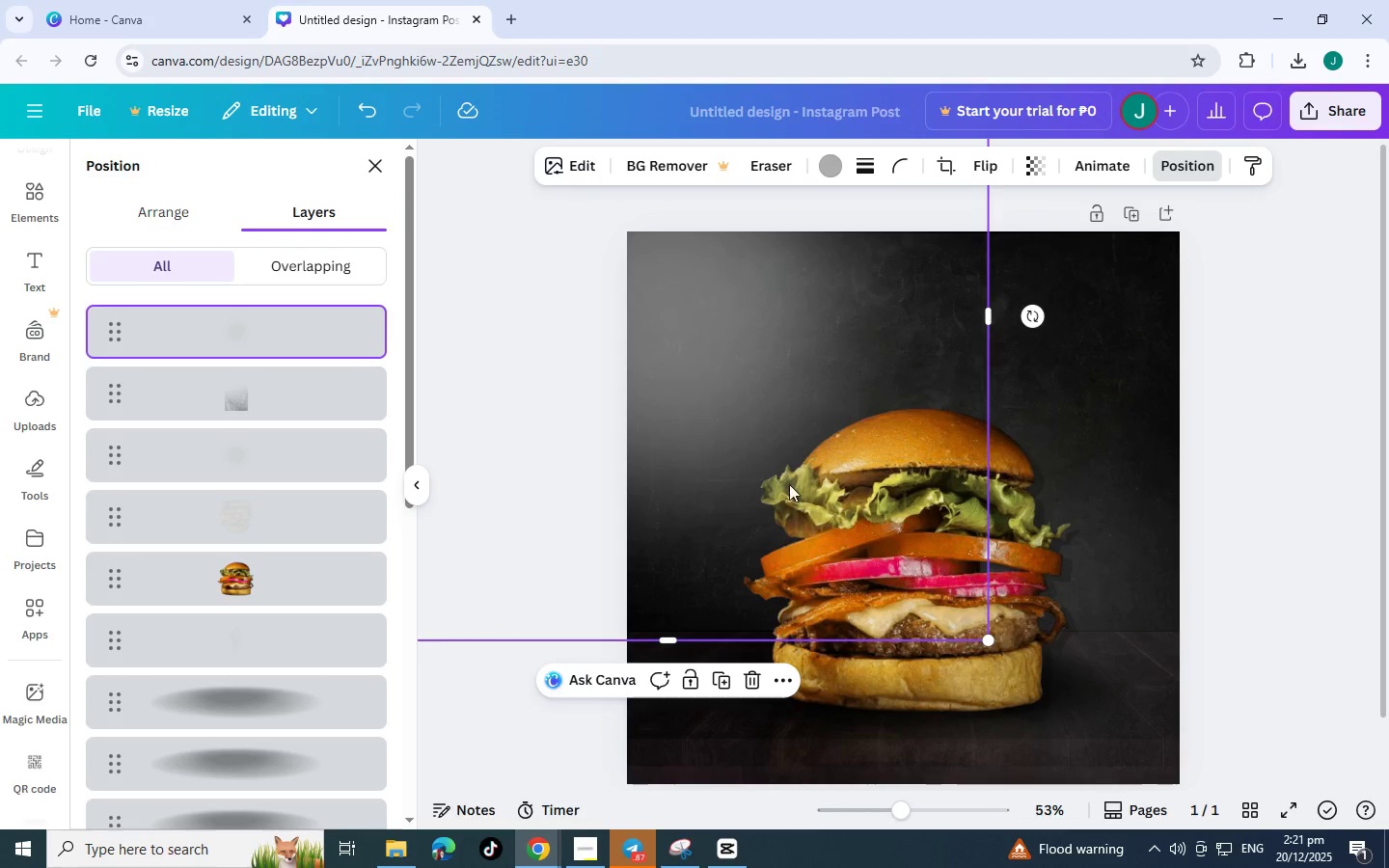 
left_click_drag(start_coordinate=[783, 475], to_coordinate=[789, 867])
 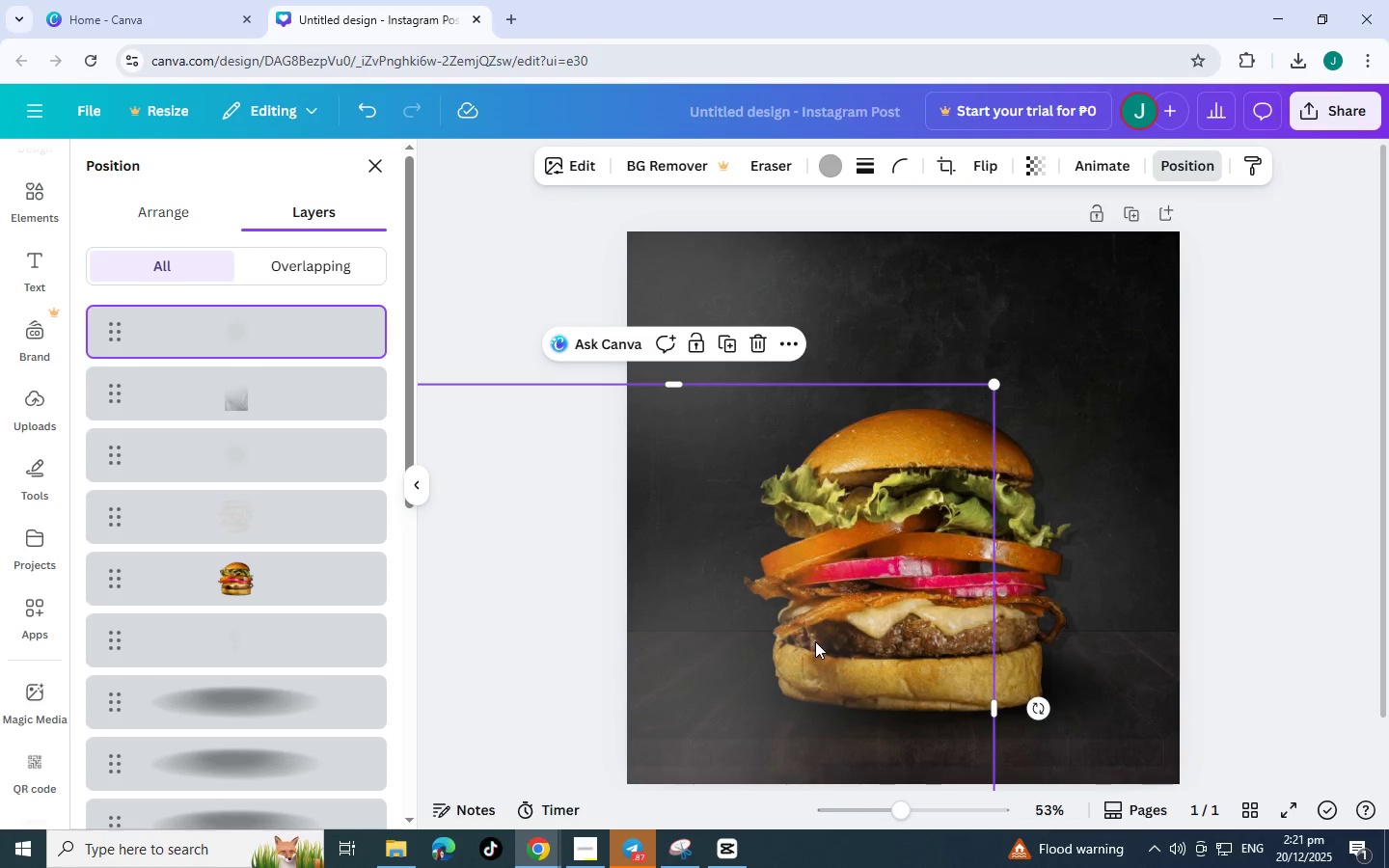 
left_click_drag(start_coordinate=[806, 657], to_coordinate=[727, 806])
 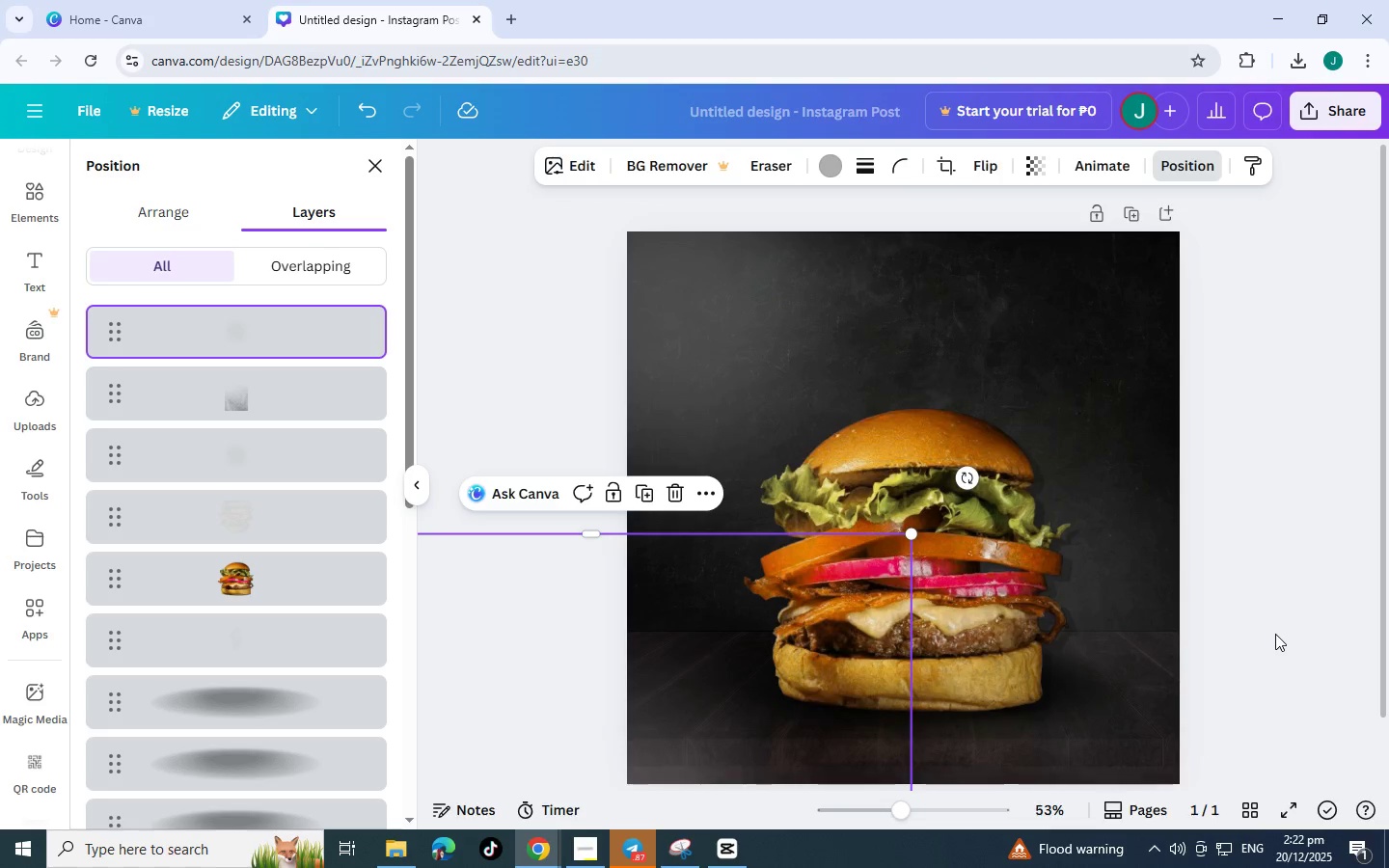 
double_click([1286, 631])
 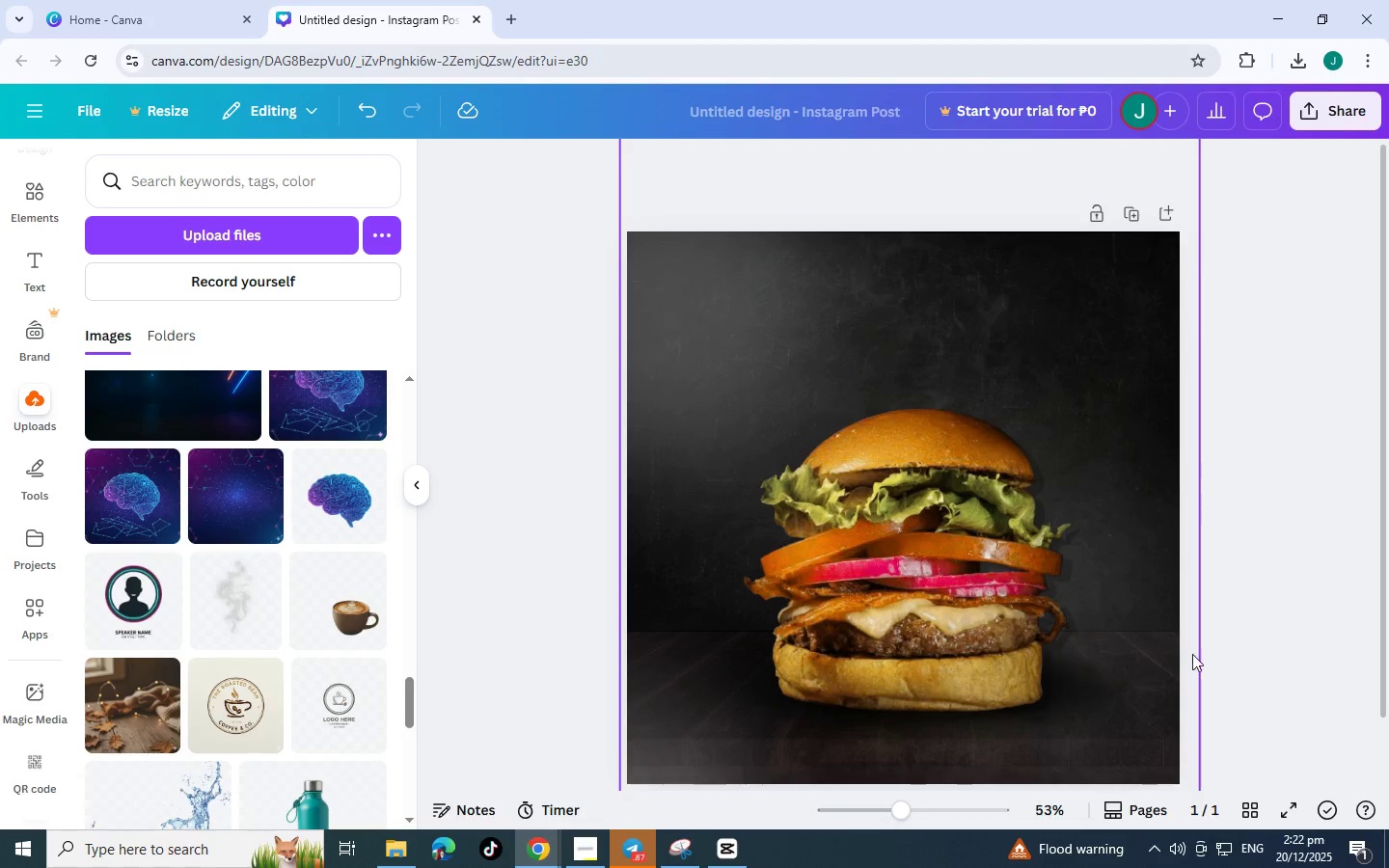 
scroll: coordinate [1243, 636], scroll_direction: down, amount: 2.0
 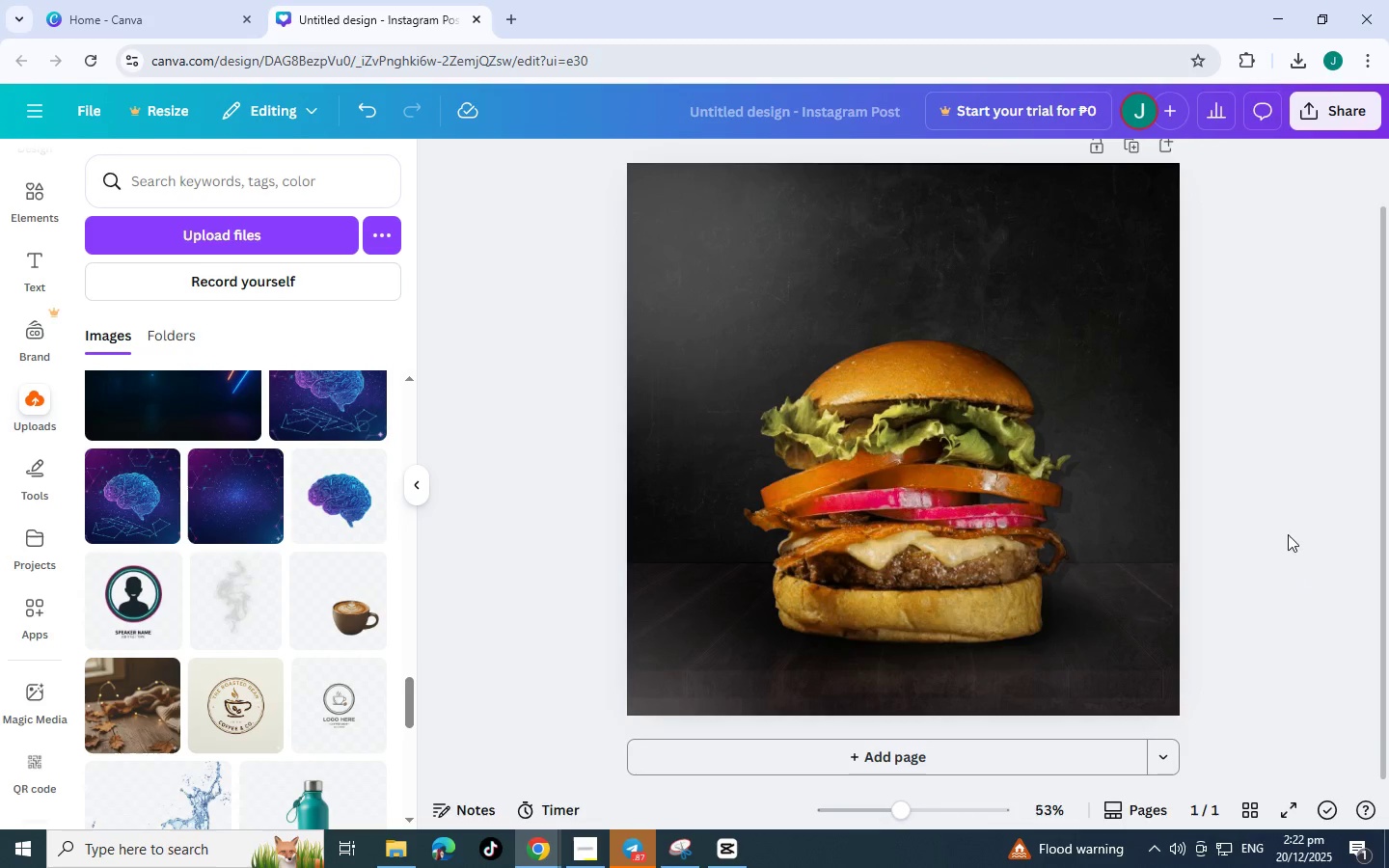 
scroll: coordinate [1281, 540], scroll_direction: up, amount: 2.0
 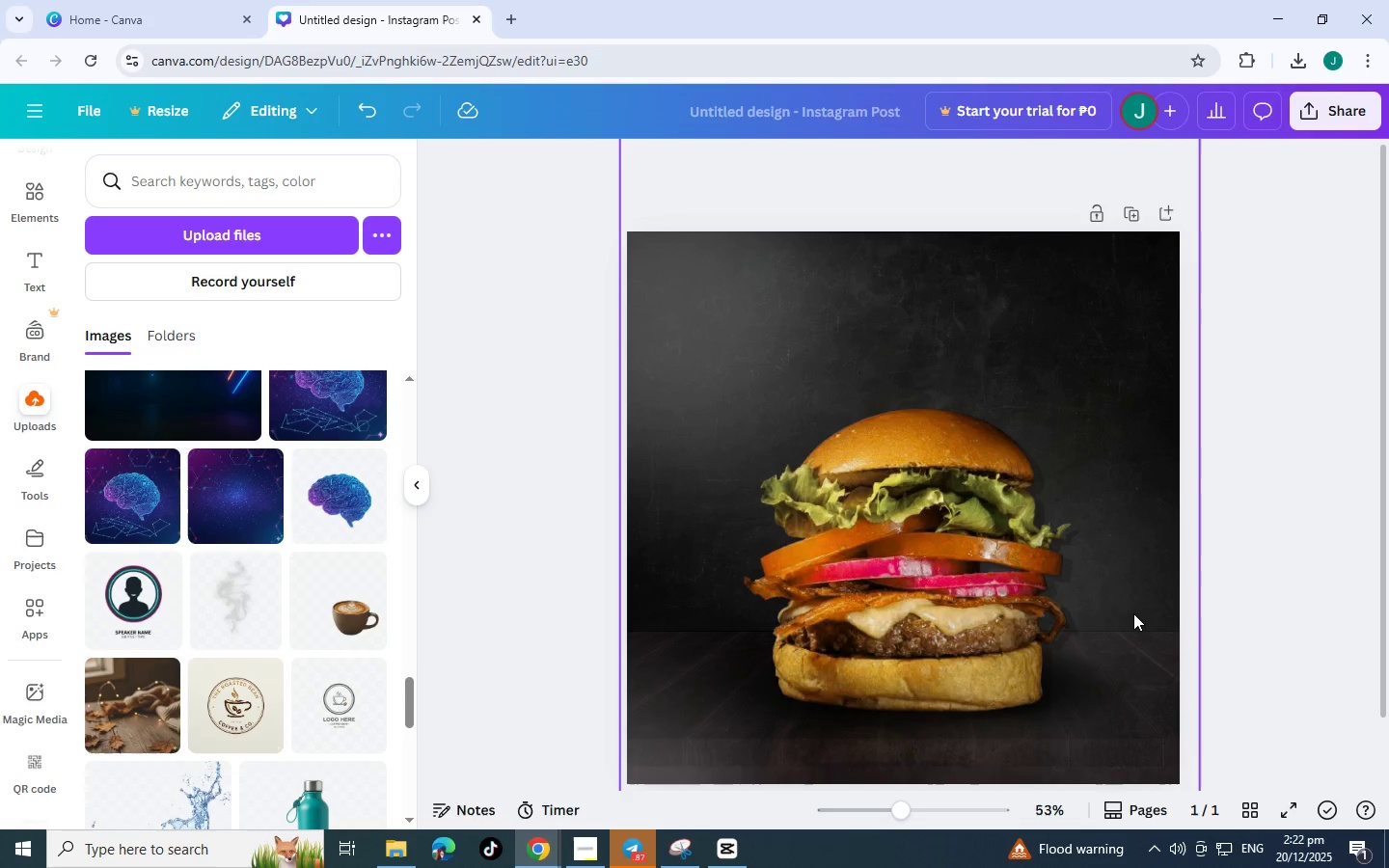 
left_click([1267, 649])
 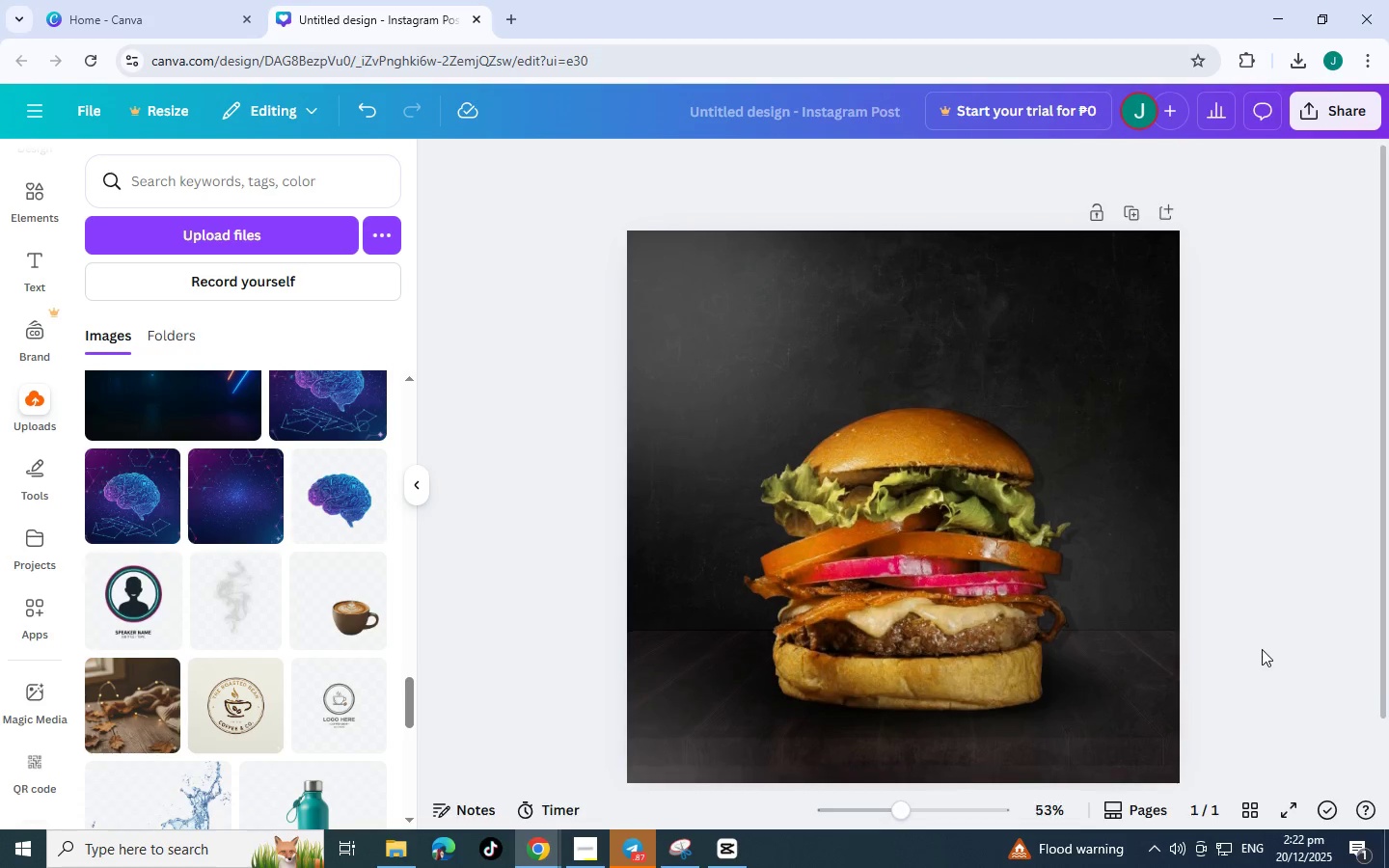 
scroll: coordinate [1262, 649], scroll_direction: down, amount: 2.0
 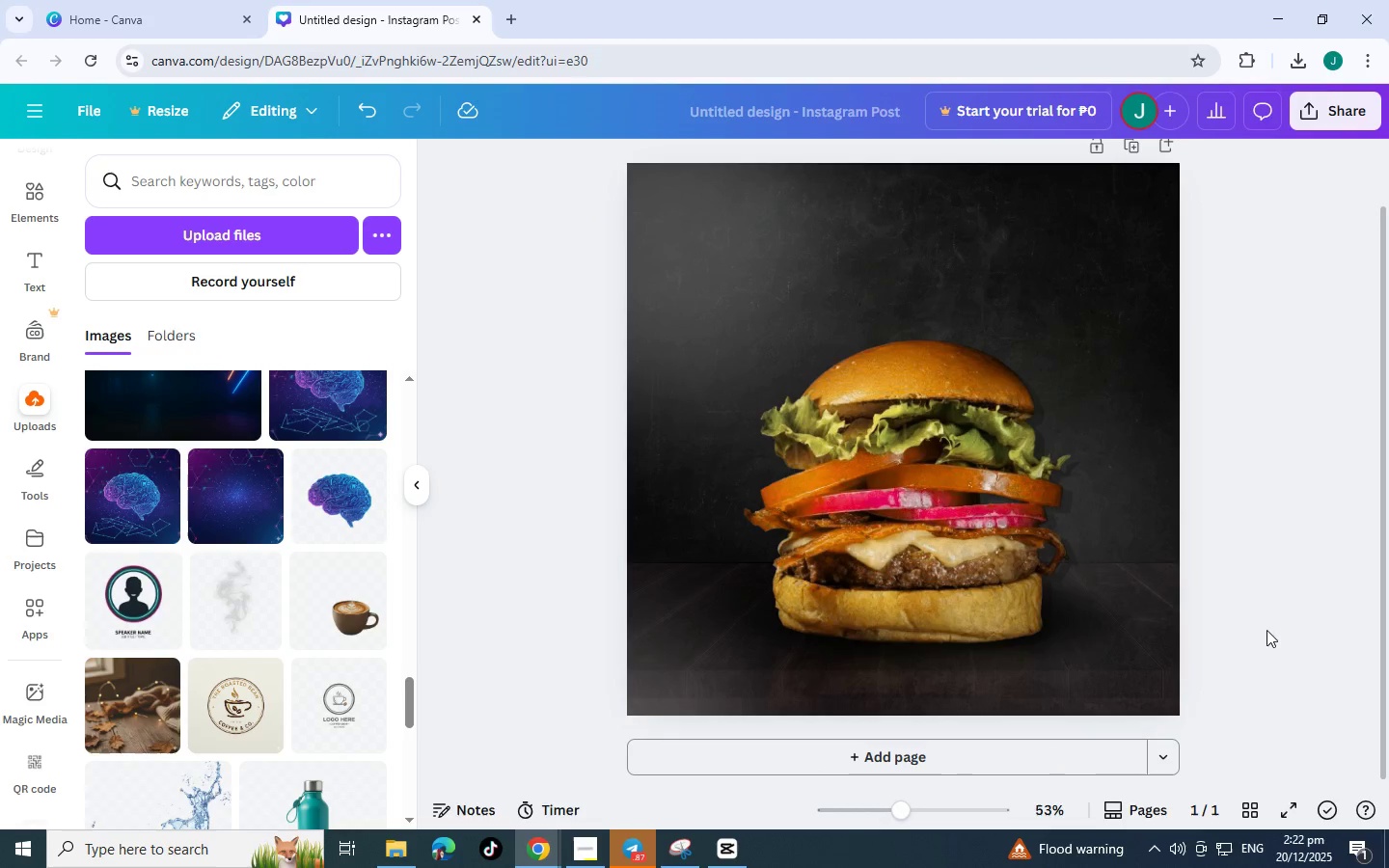 
scroll: coordinate [1257, 633], scroll_direction: up, amount: 3.0
 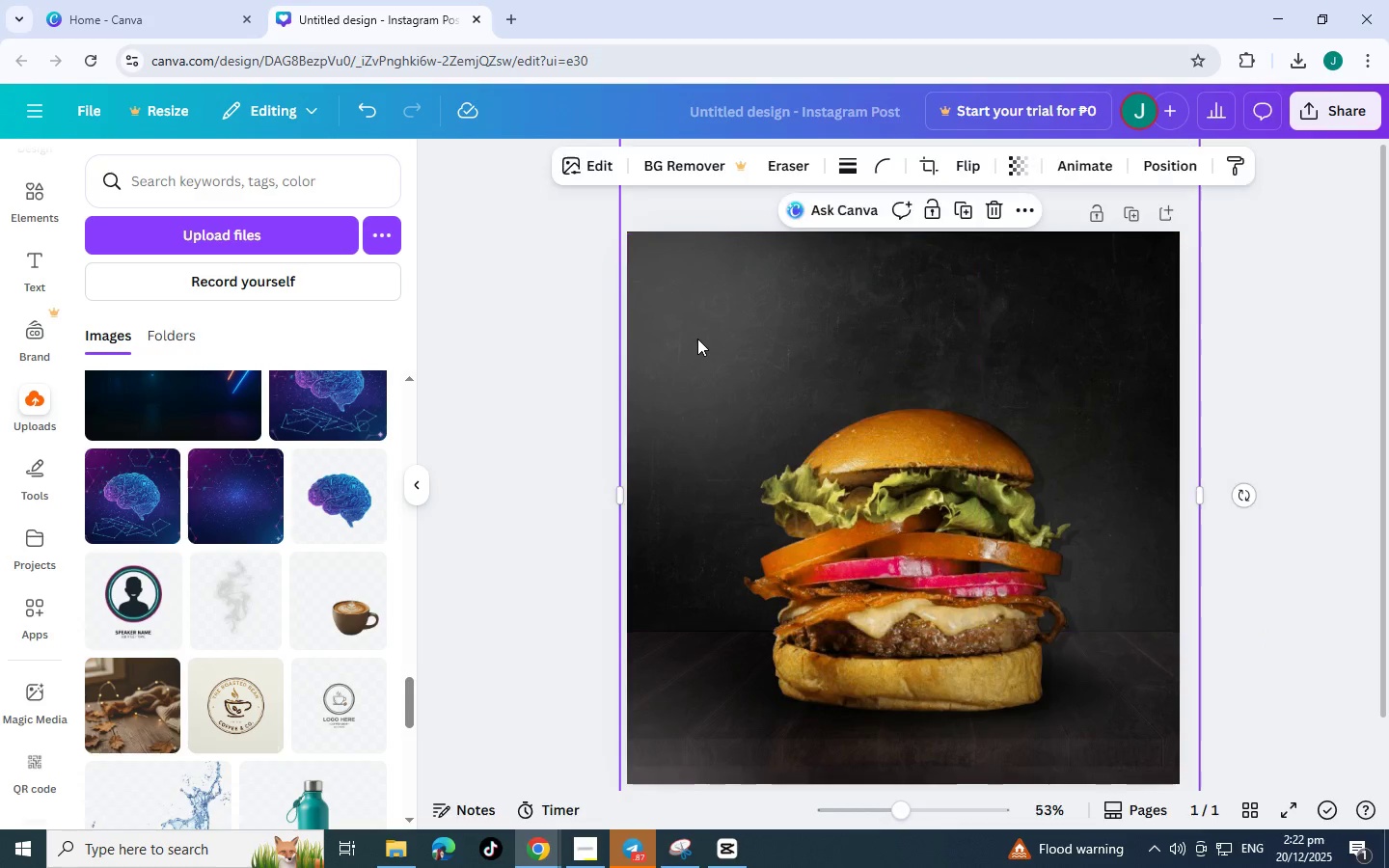 
left_click([801, 365])
 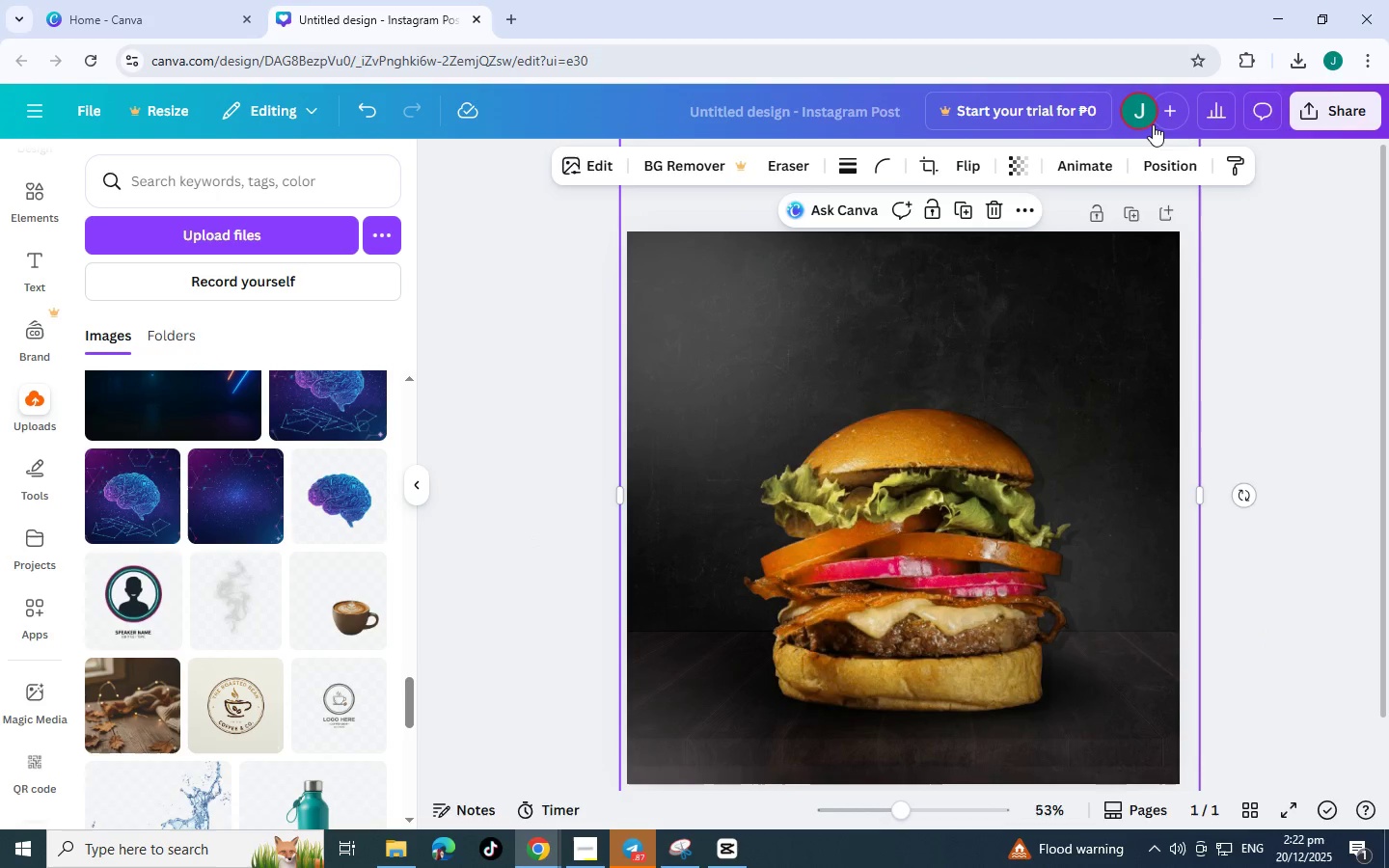 
left_click_drag(start_coordinate=[1132, 168], to_coordinate=[1139, 167])
 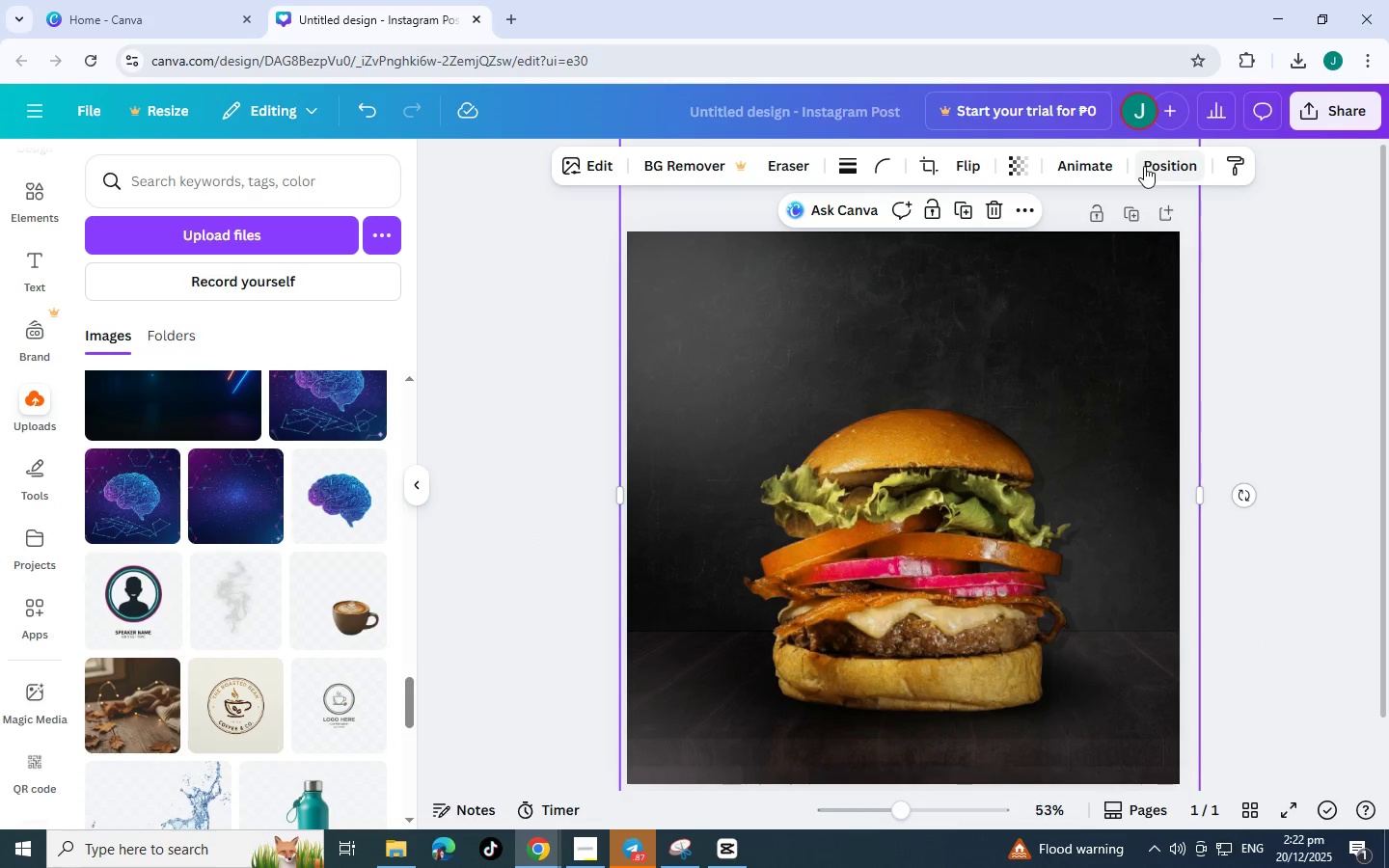 
double_click([1144, 166])
 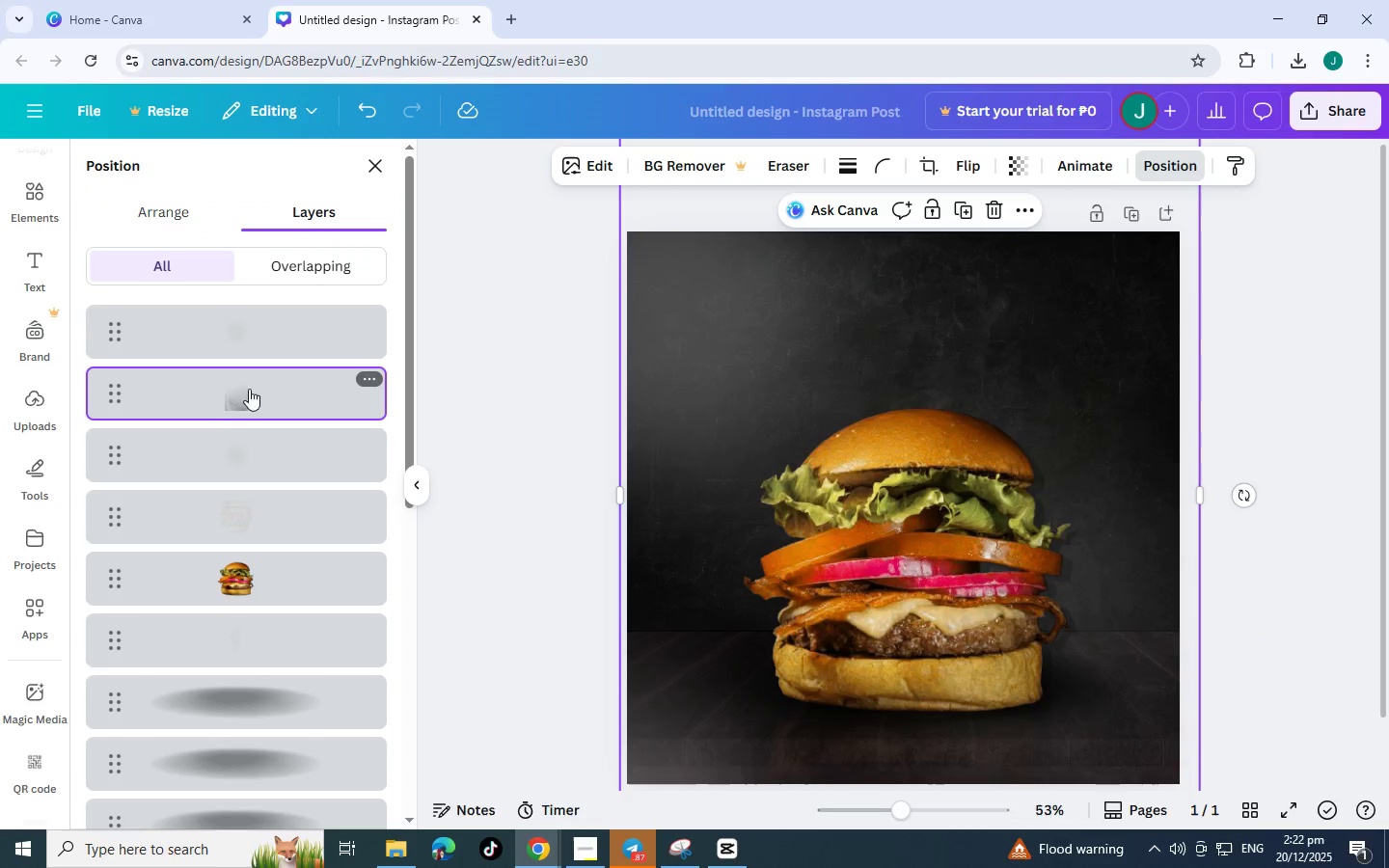 
left_click([238, 447])
 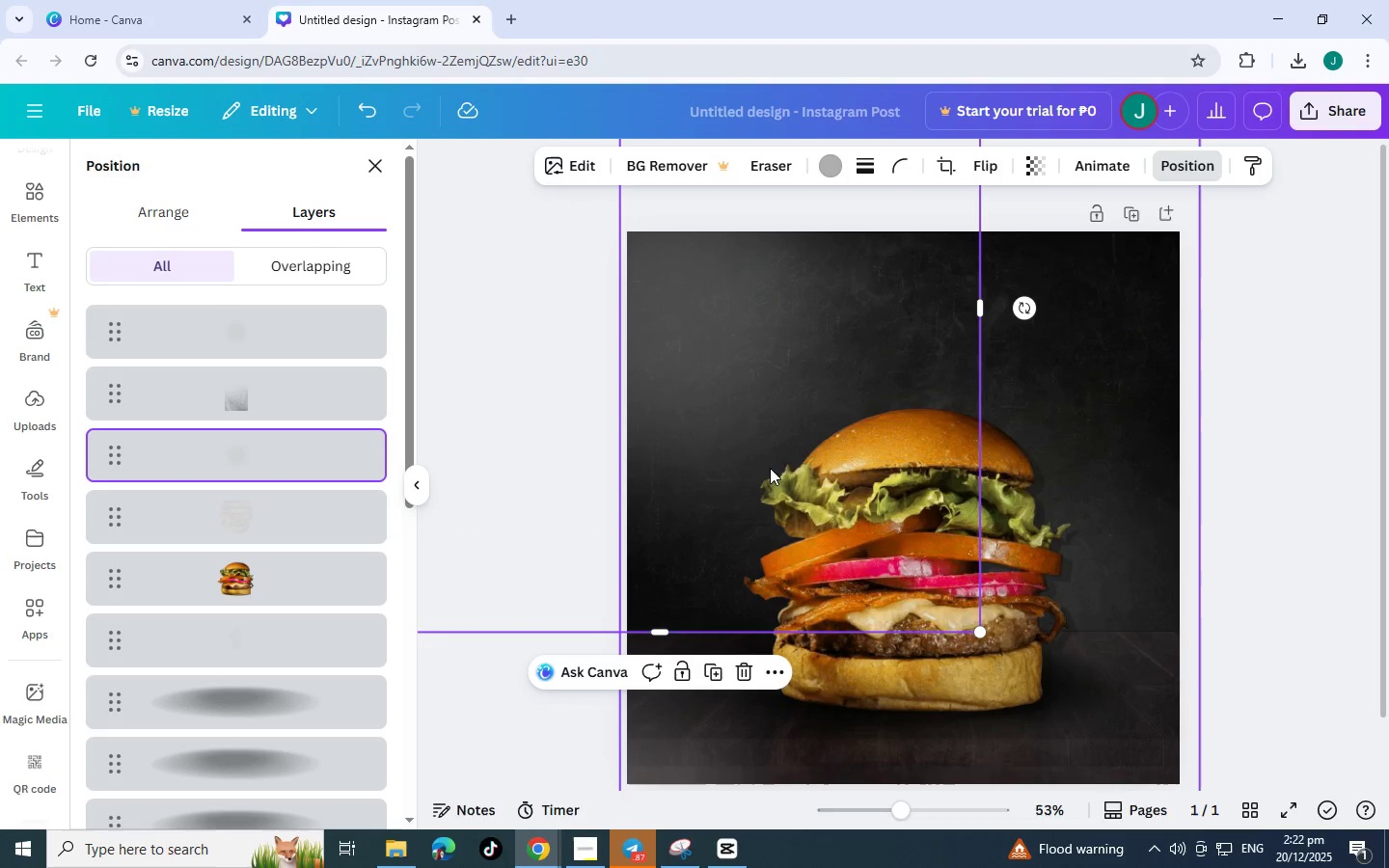 
left_click_drag(start_coordinate=[815, 449], to_coordinate=[730, 140])
 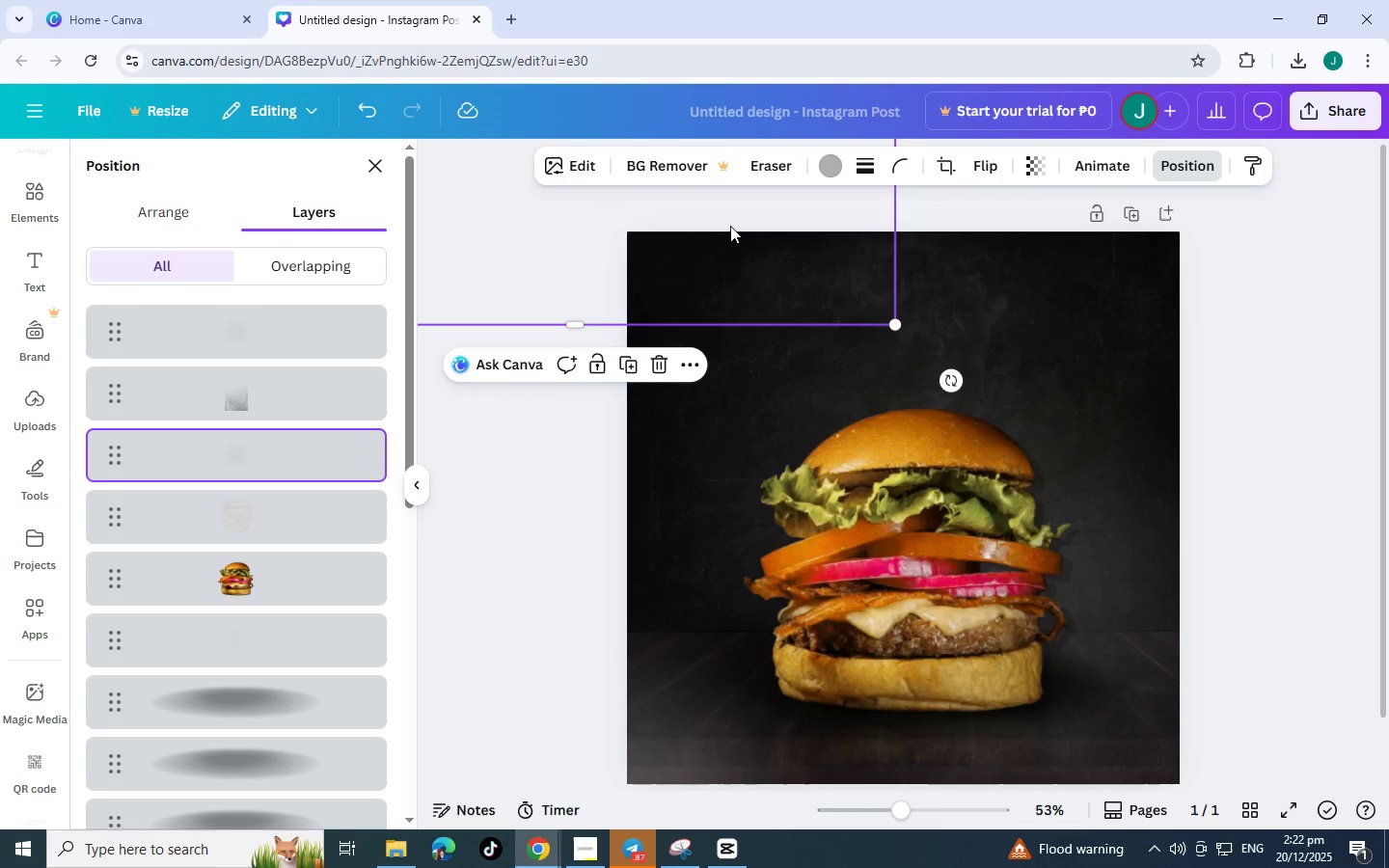 
left_click_drag(start_coordinate=[730, 234], to_coordinate=[775, 353])
 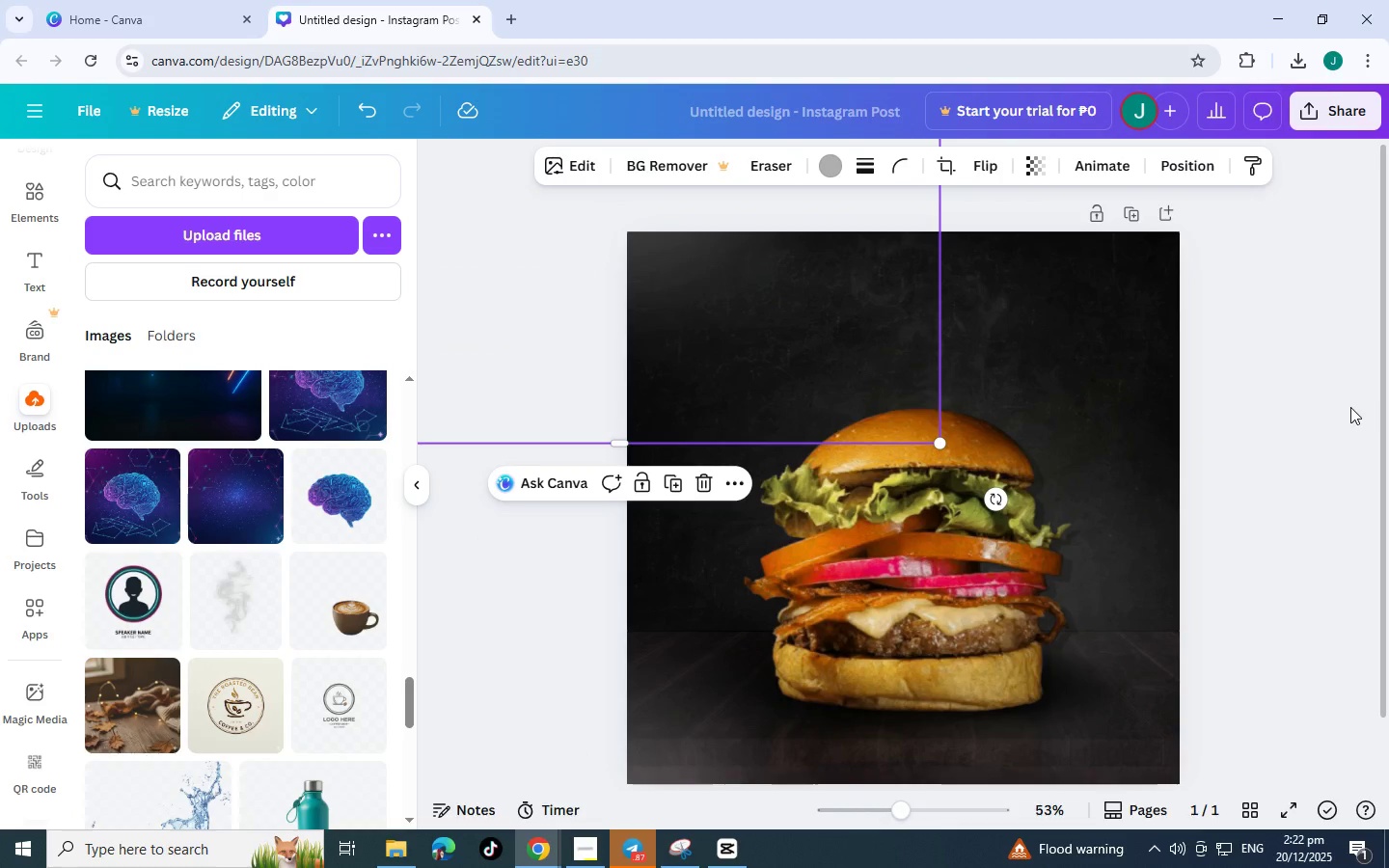 
left_click([1348, 407])
 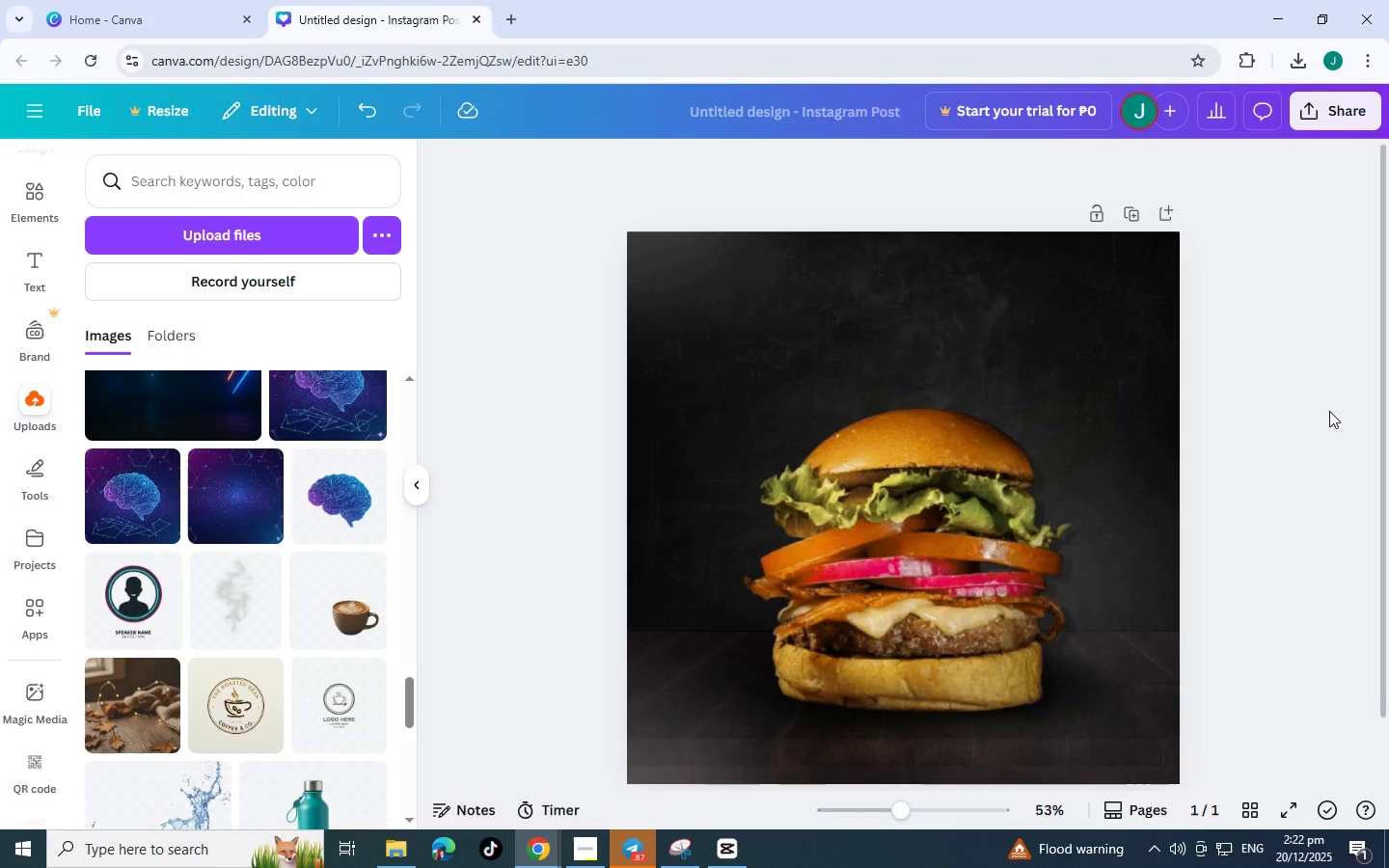 
scroll: coordinate [1311, 435], scroll_direction: down, amount: 2.0
 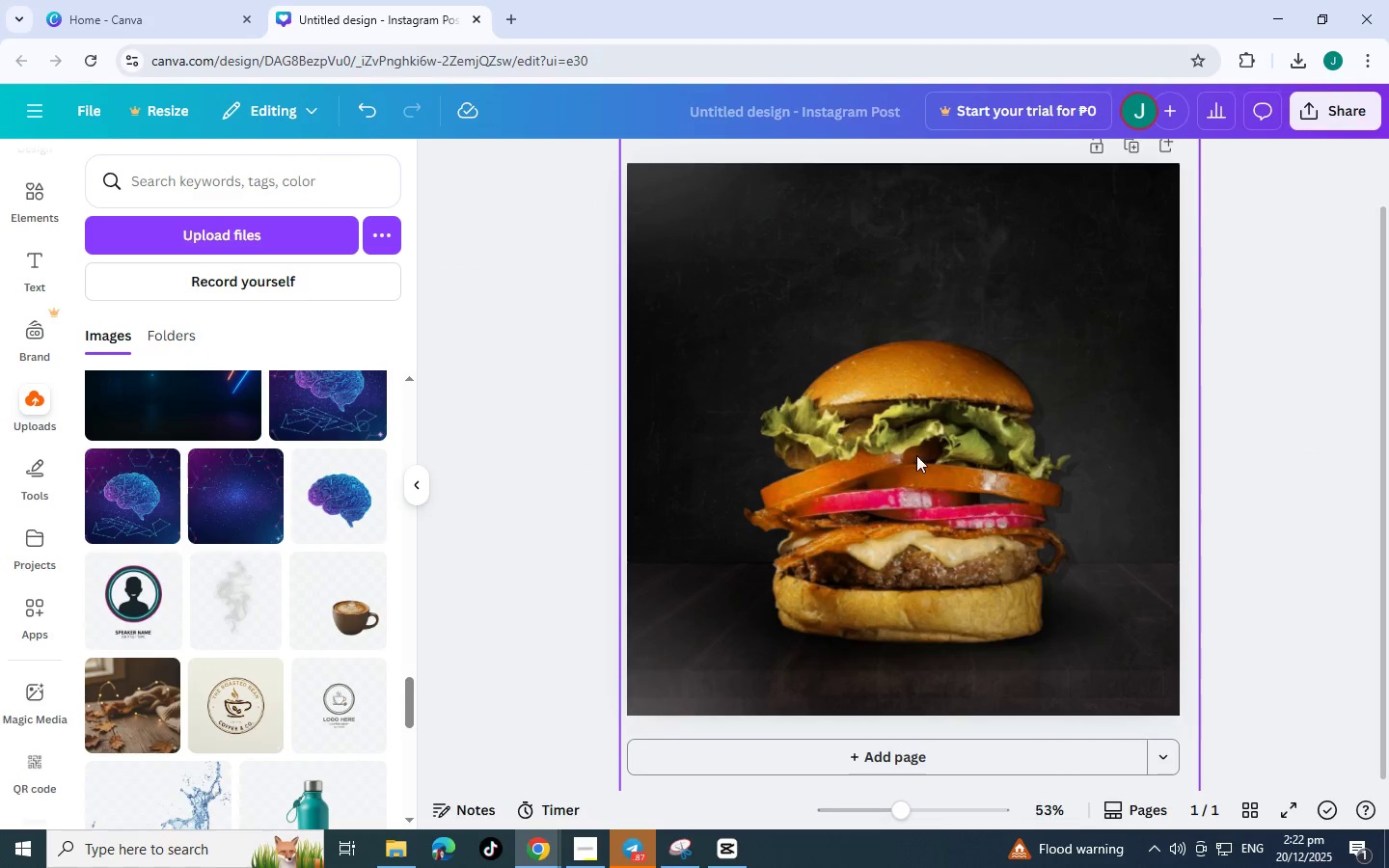 
scroll: coordinate [907, 454], scroll_direction: up, amount: 3.0
 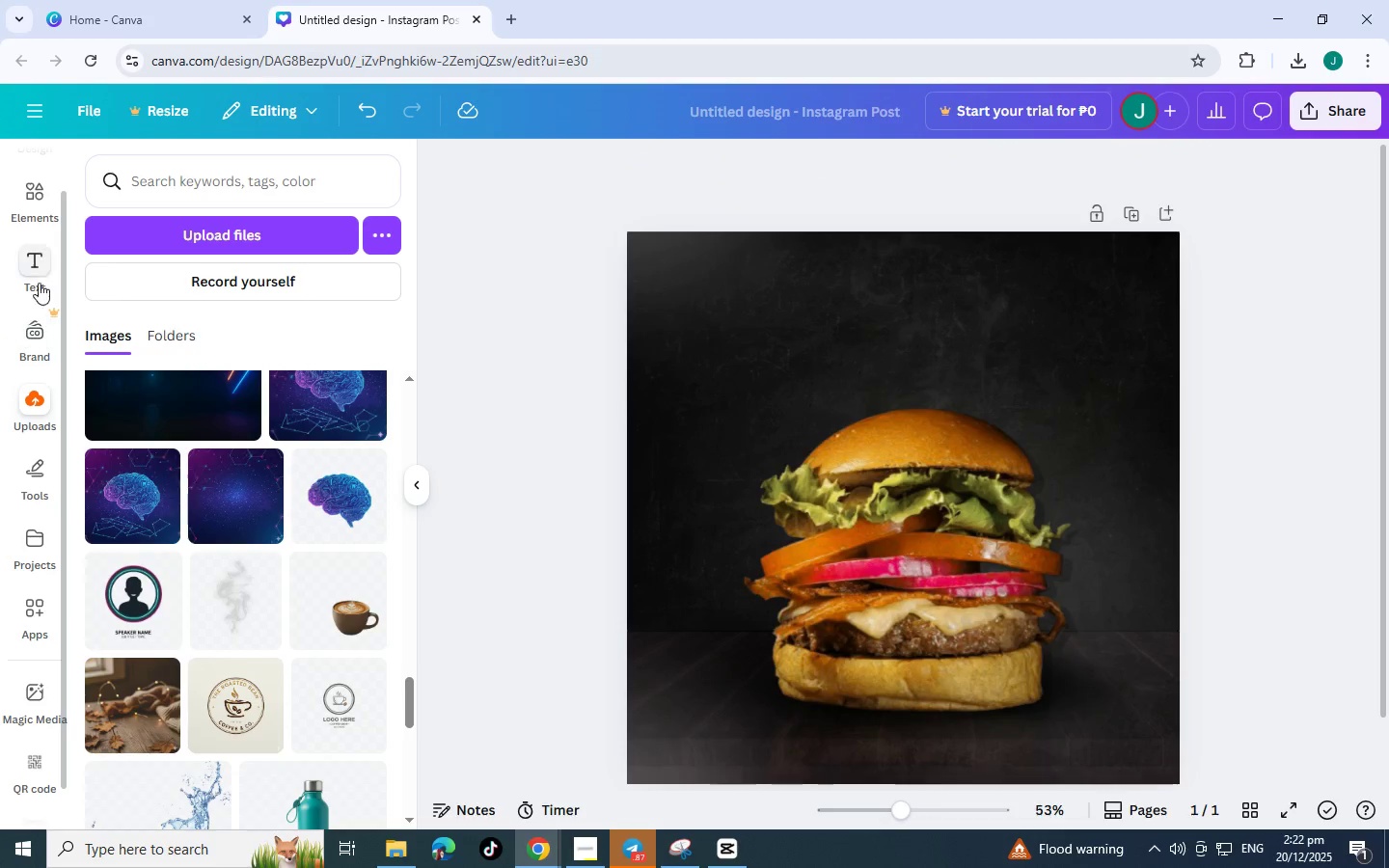 
left_click([43, 271])
 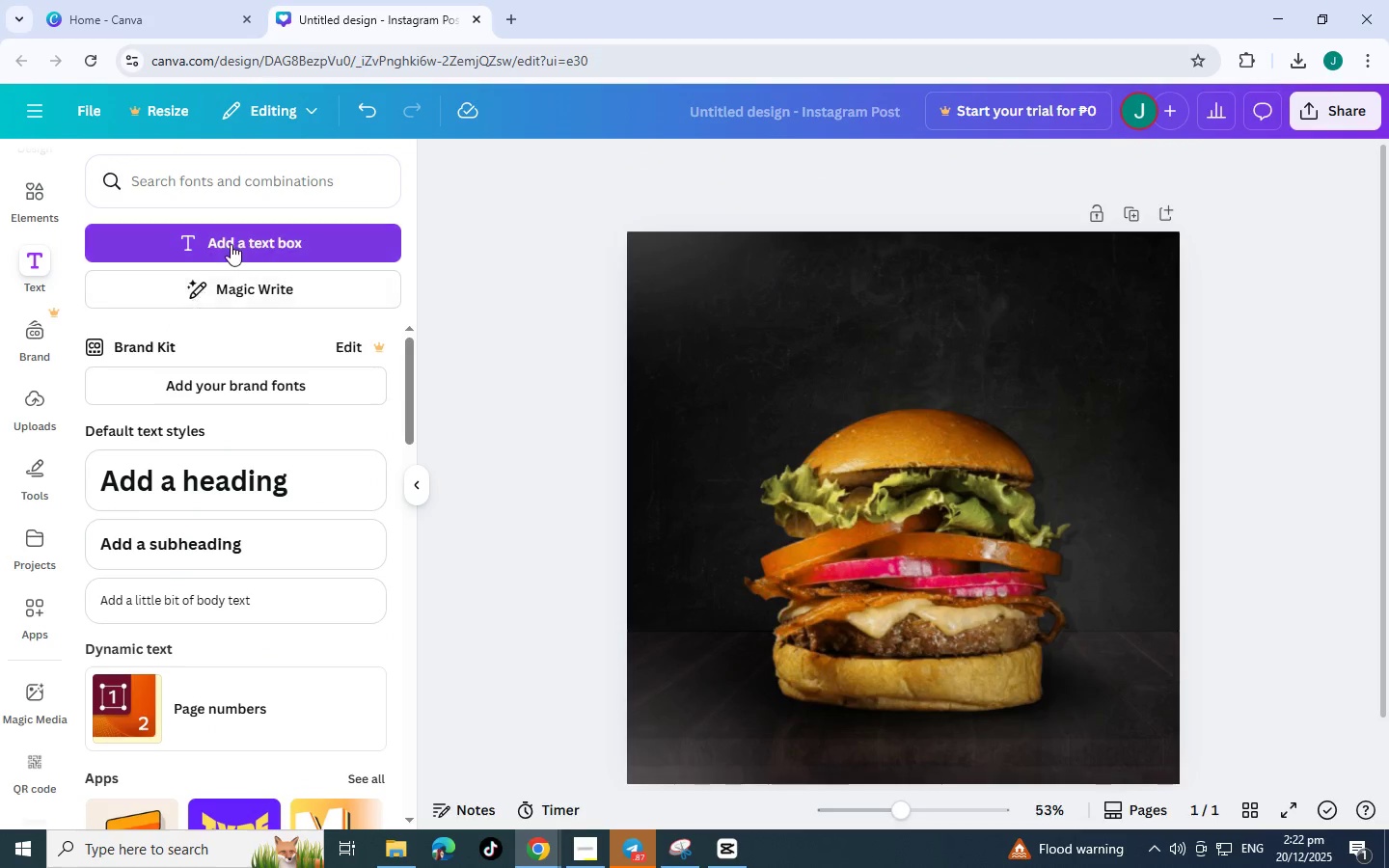 
left_click([231, 244])
 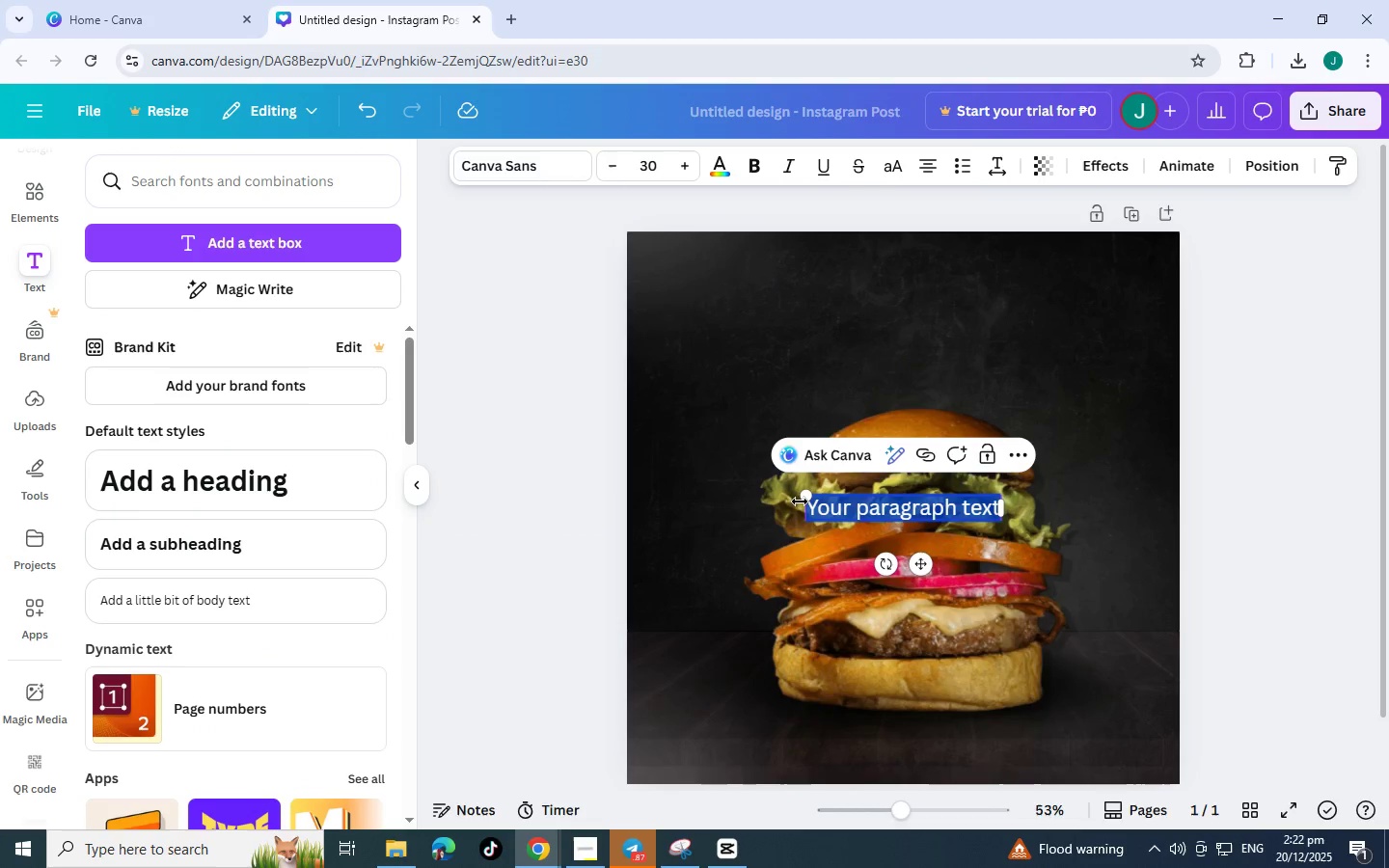 
left_click_drag(start_coordinate=[804, 501], to_coordinate=[687, 438])
 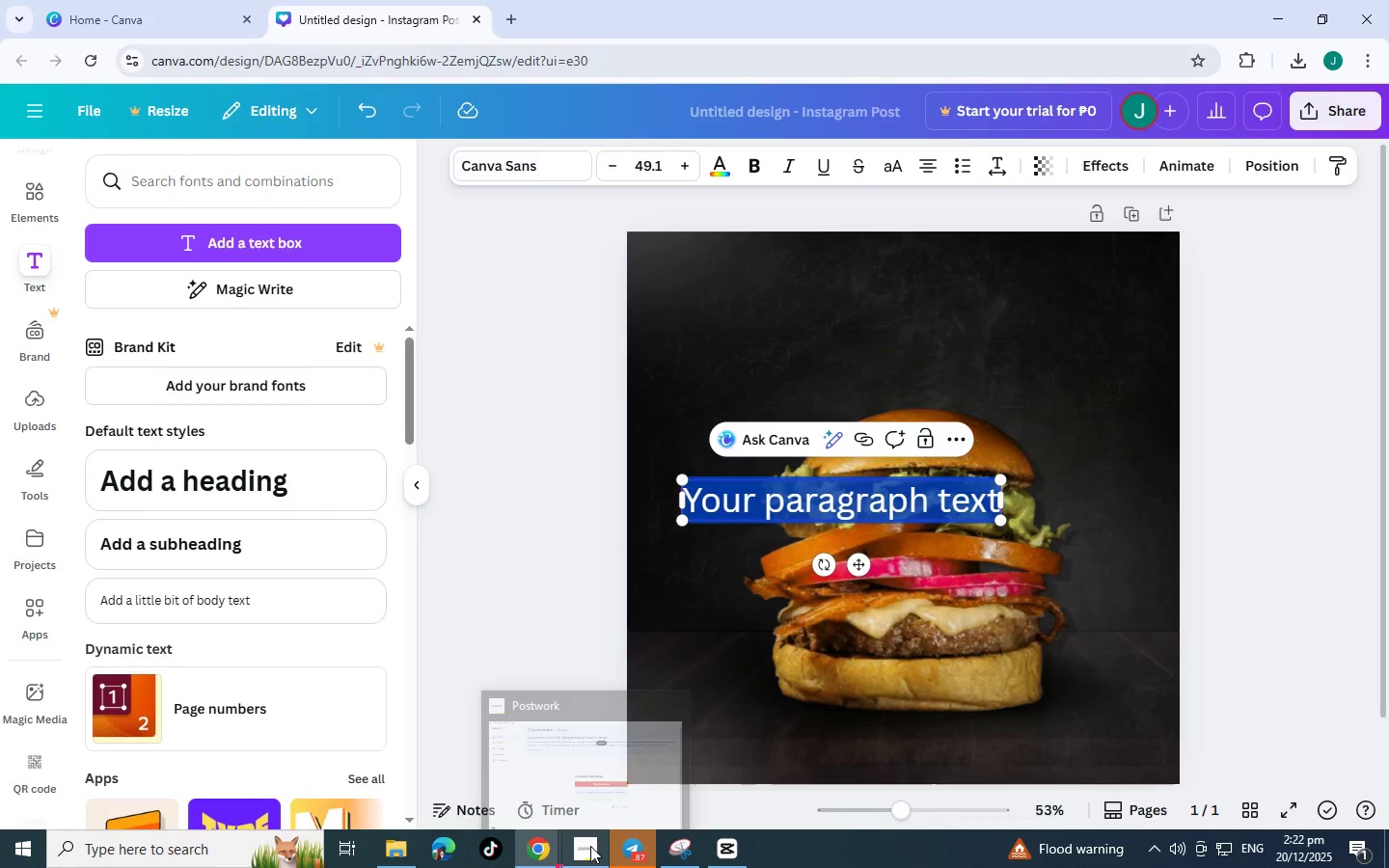 
left_click([590, 846])